 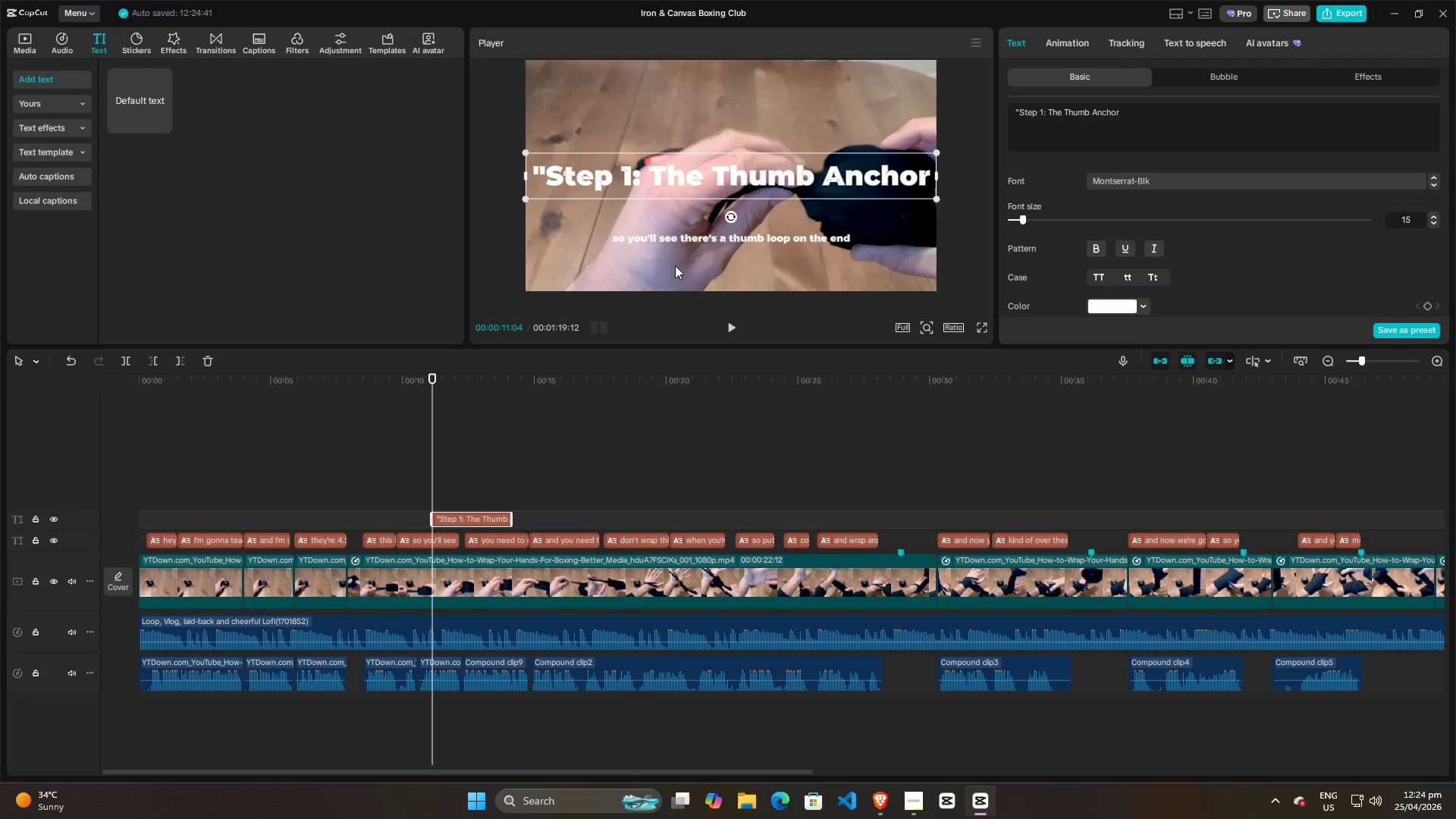 
scroll: coordinate [1136, 210], scroll_direction: down, amount: 2.0
 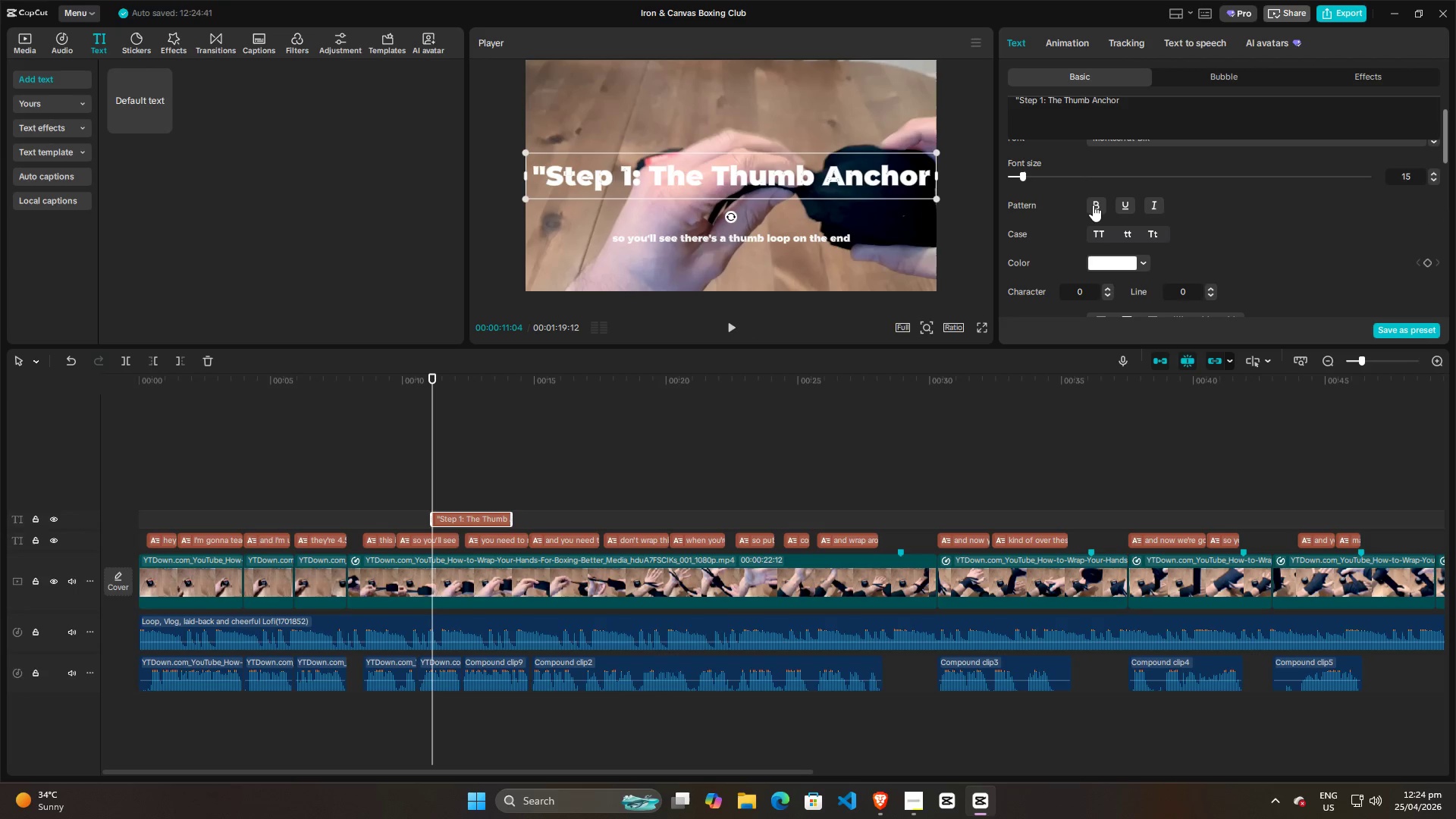 
left_click([1093, 205])
 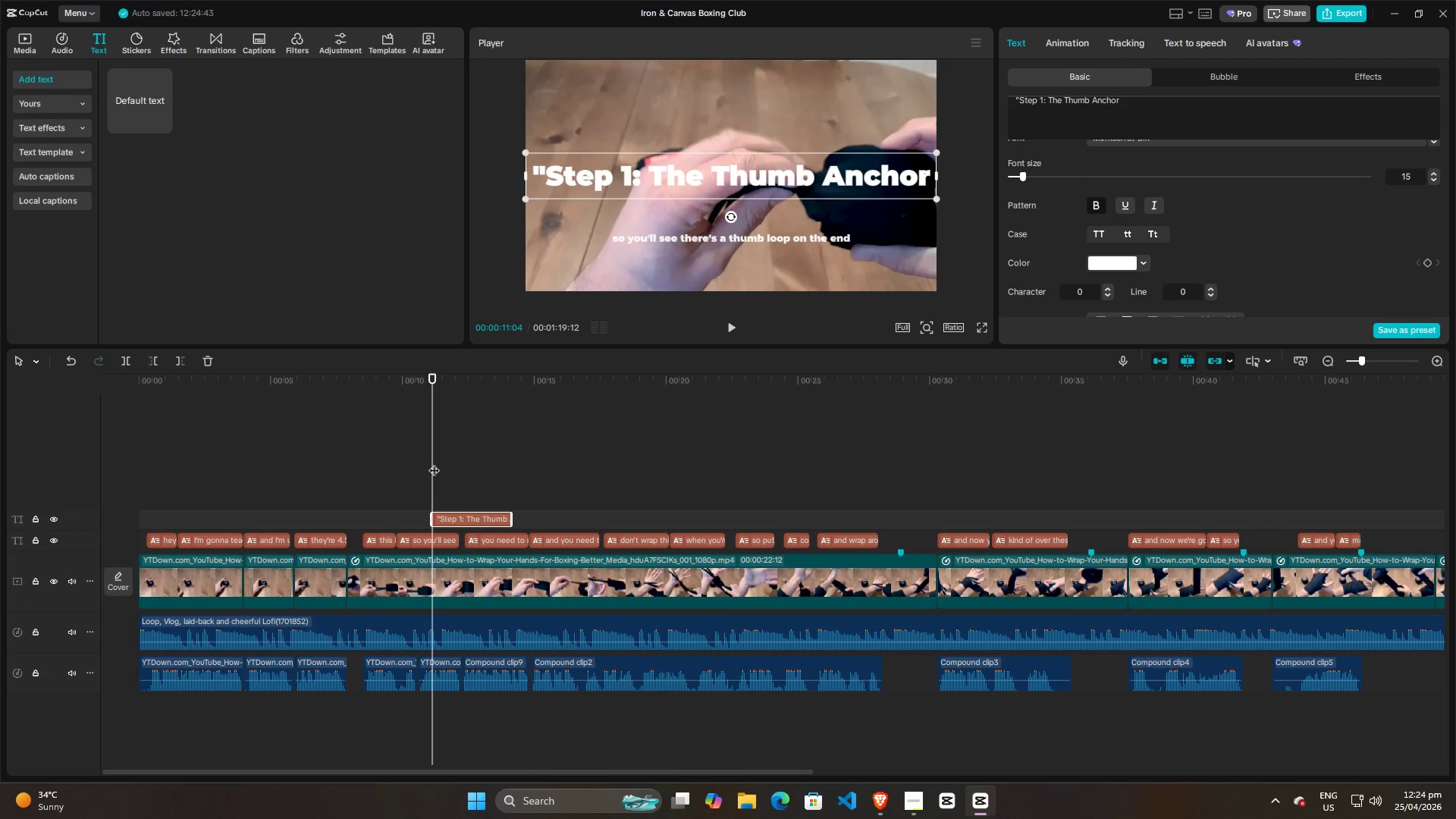 
left_click([414, 479])
 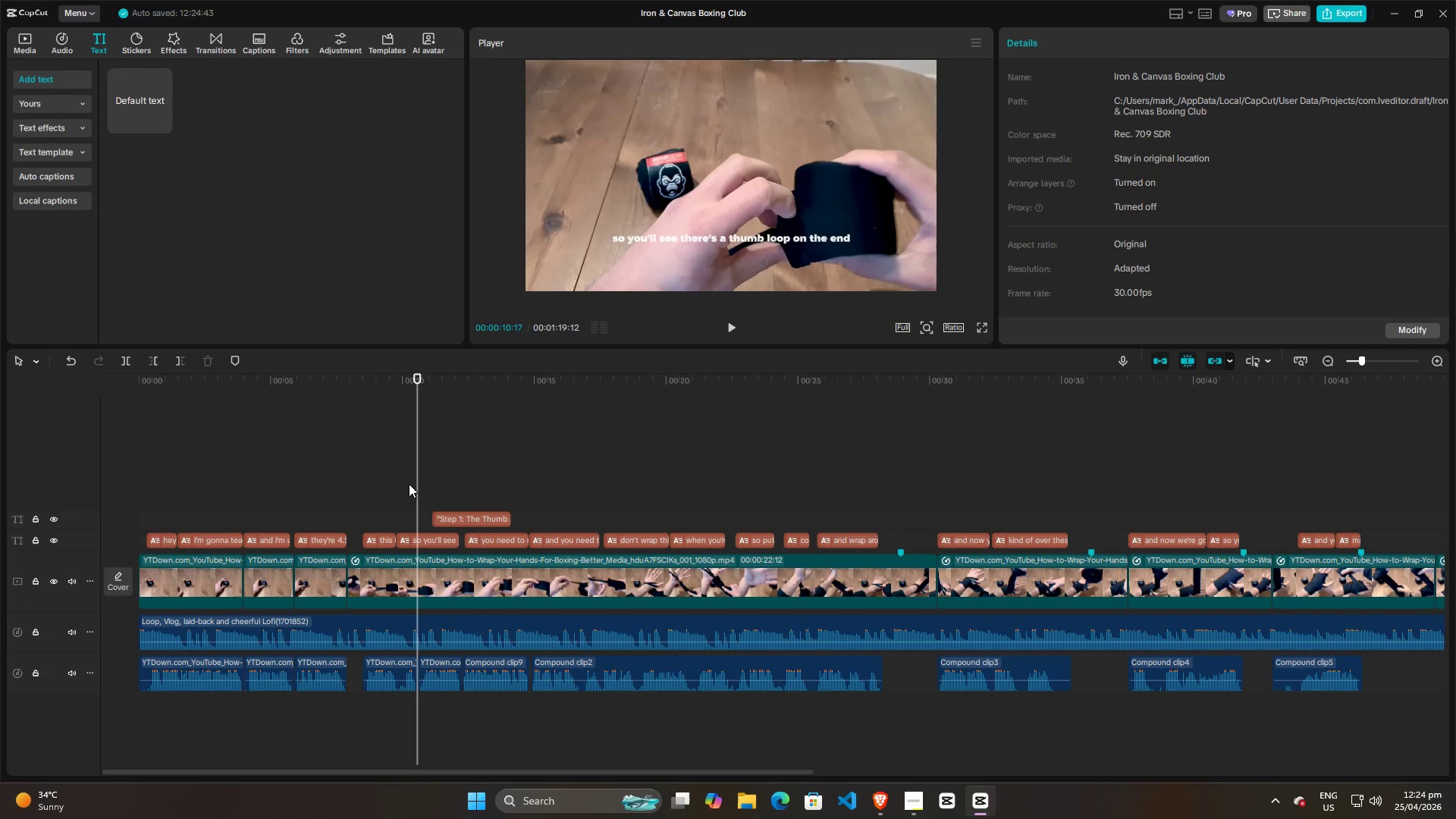 
key(Space)
 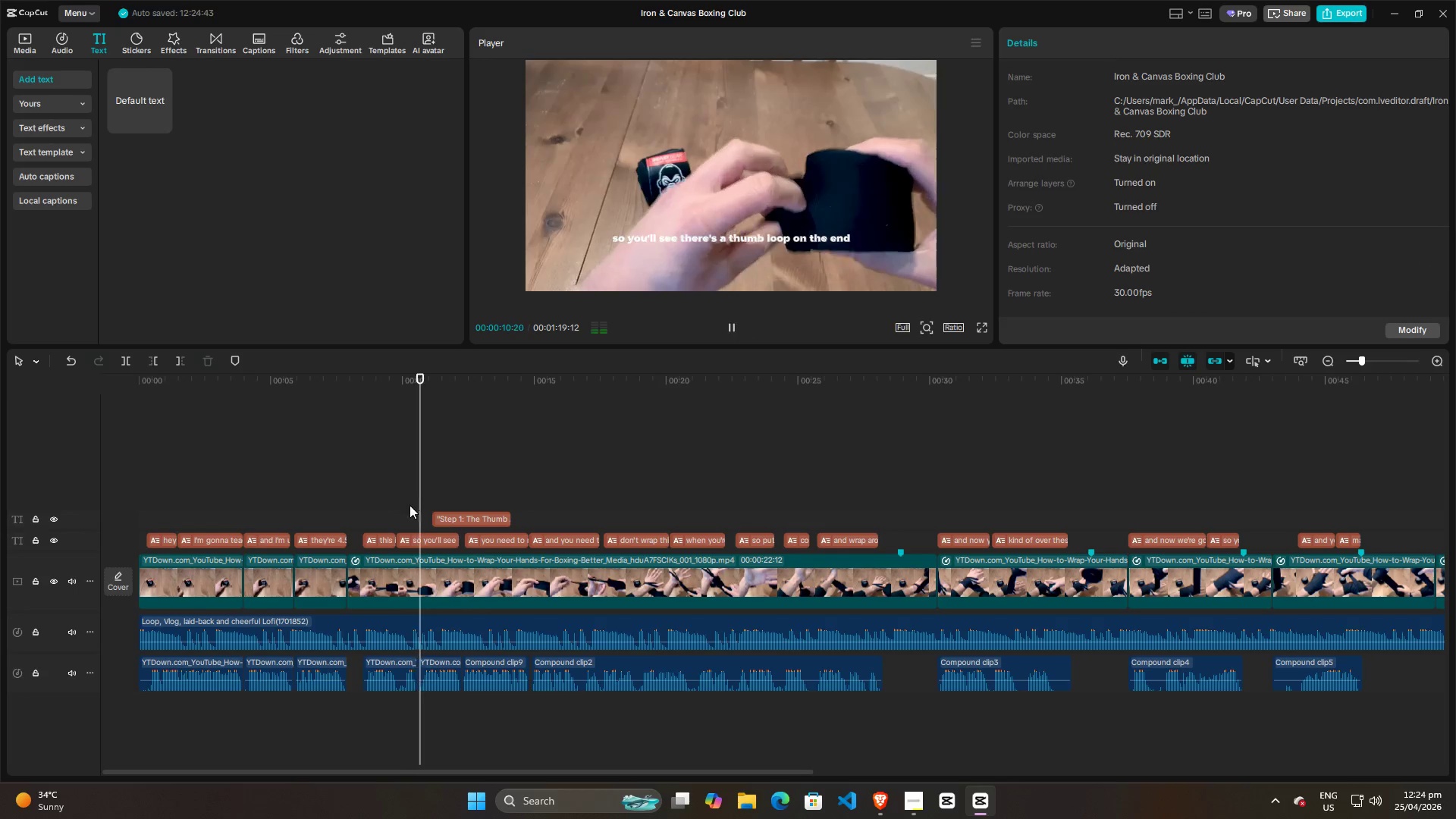 
key(Space)
 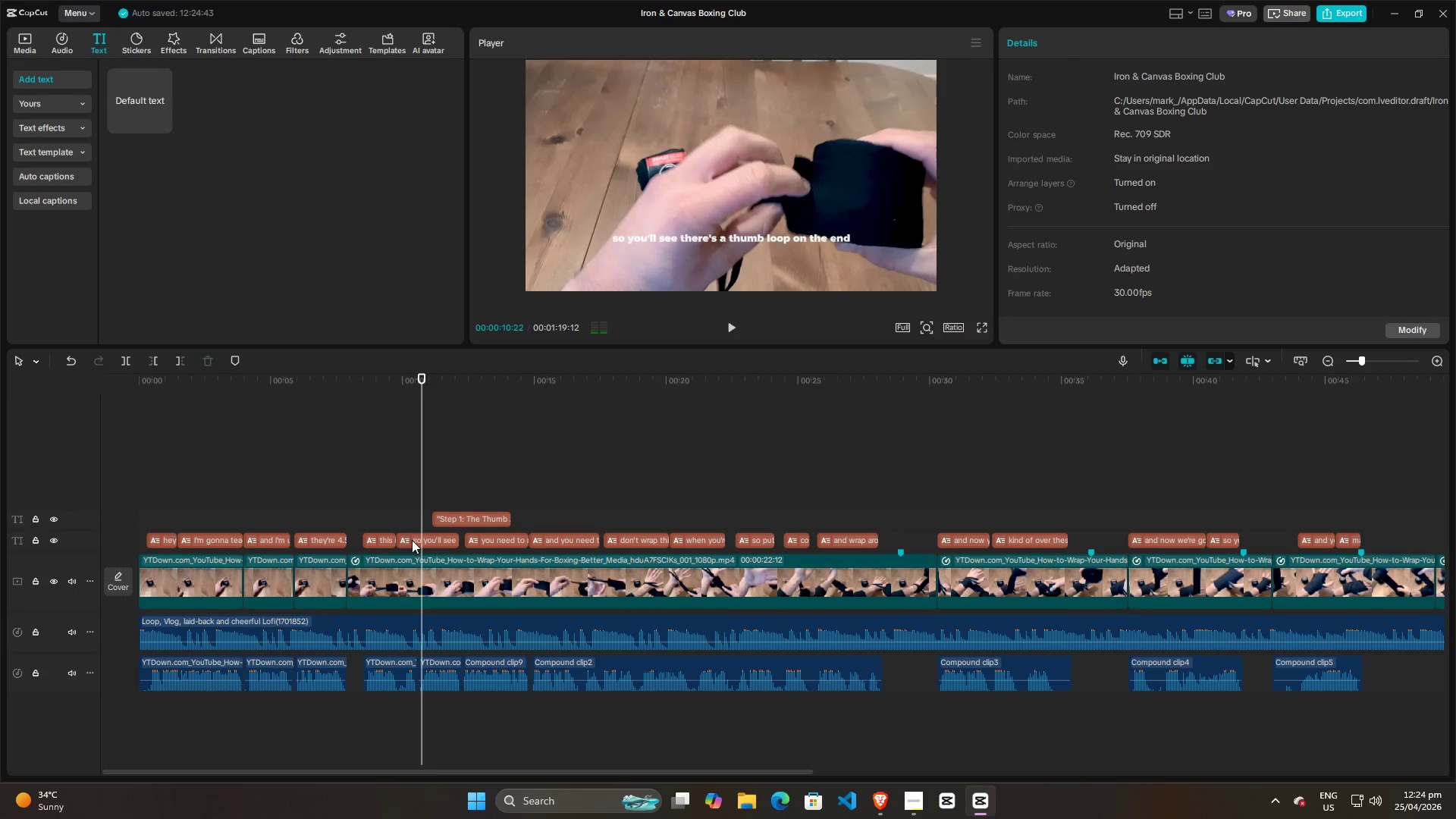 
left_click([413, 541])
 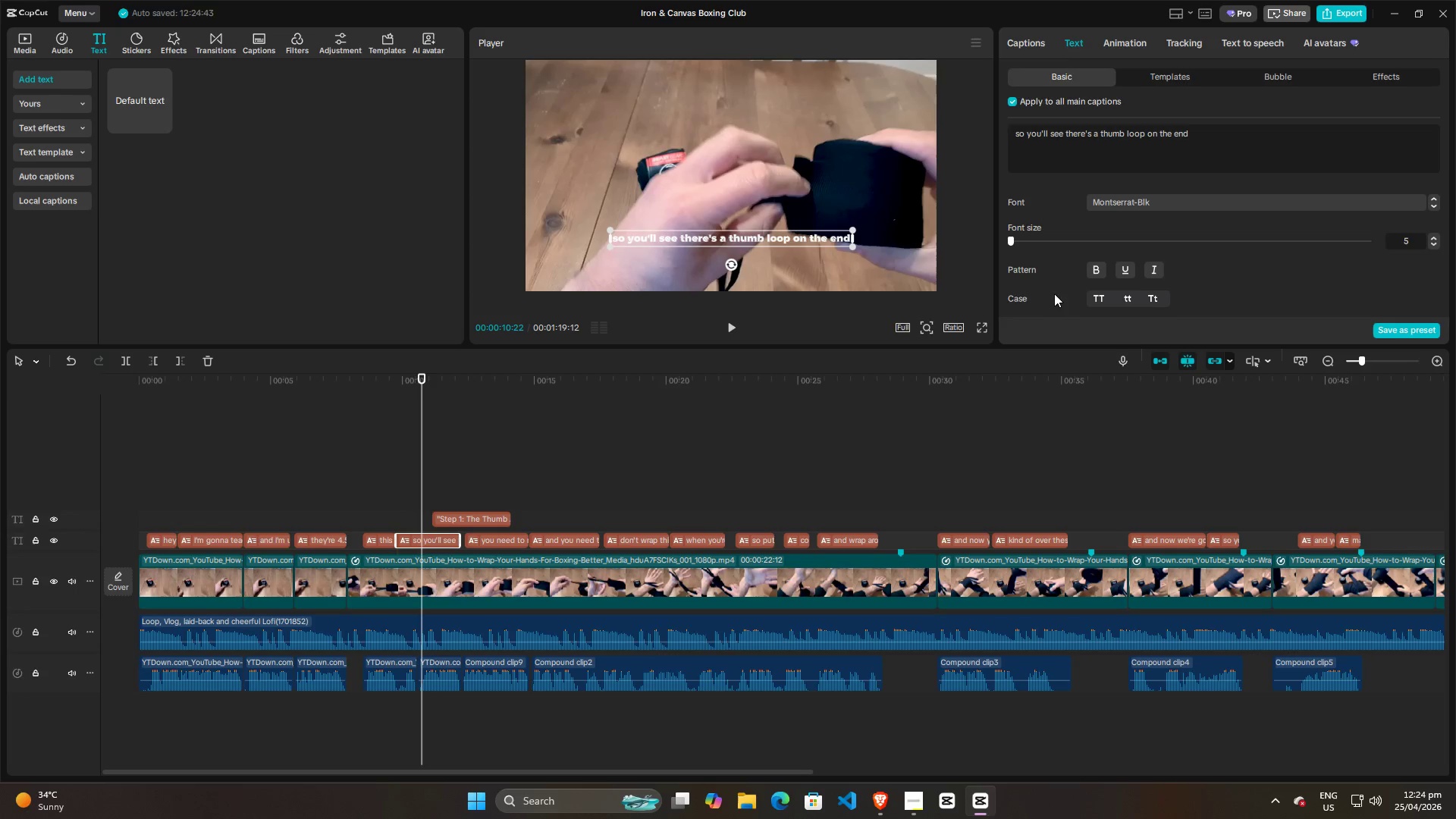 
scroll: coordinate [1216, 278], scroll_direction: down, amount: 33.0
 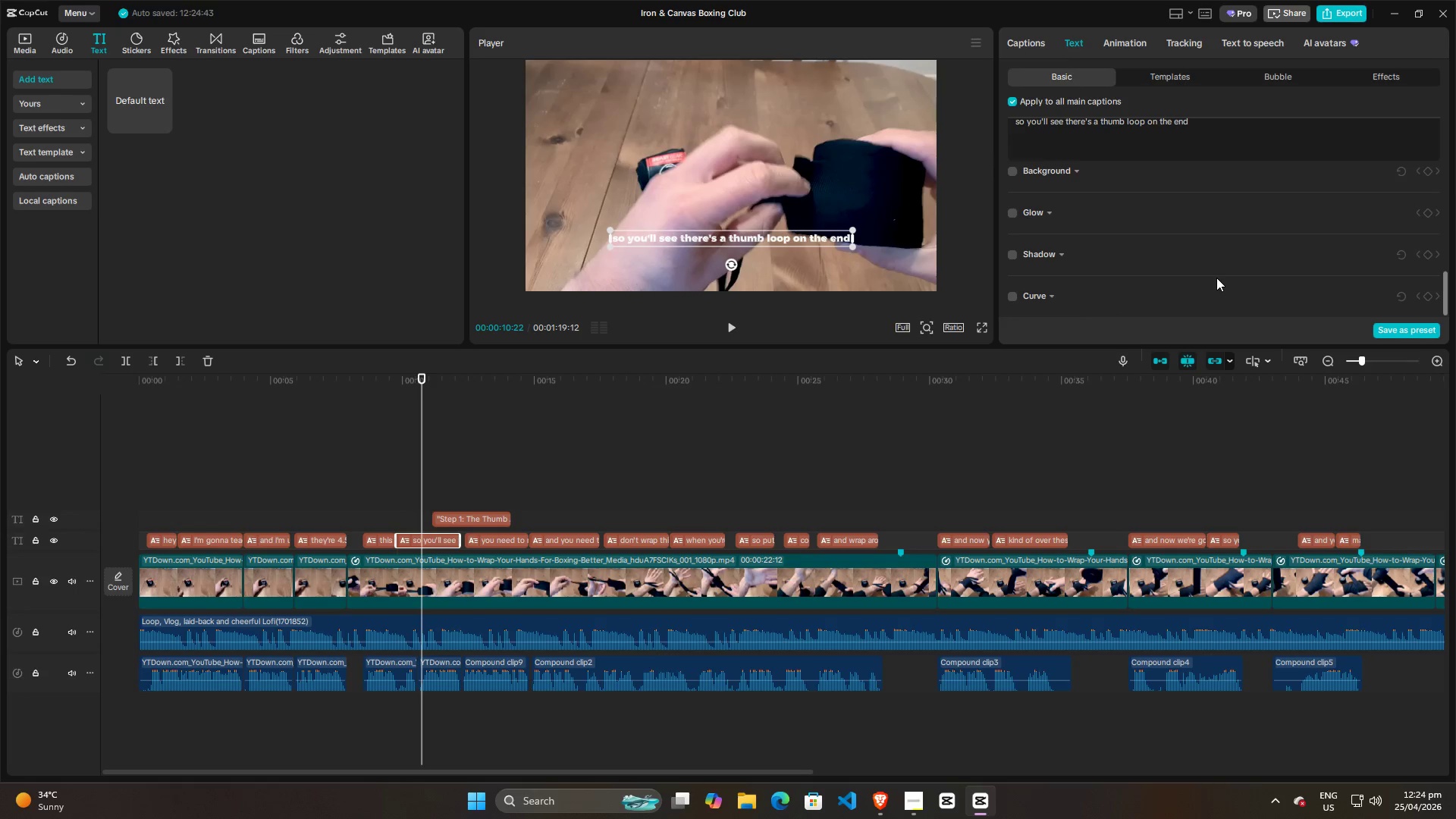 
scroll: coordinate [1215, 274], scroll_direction: up, amount: 30.0
 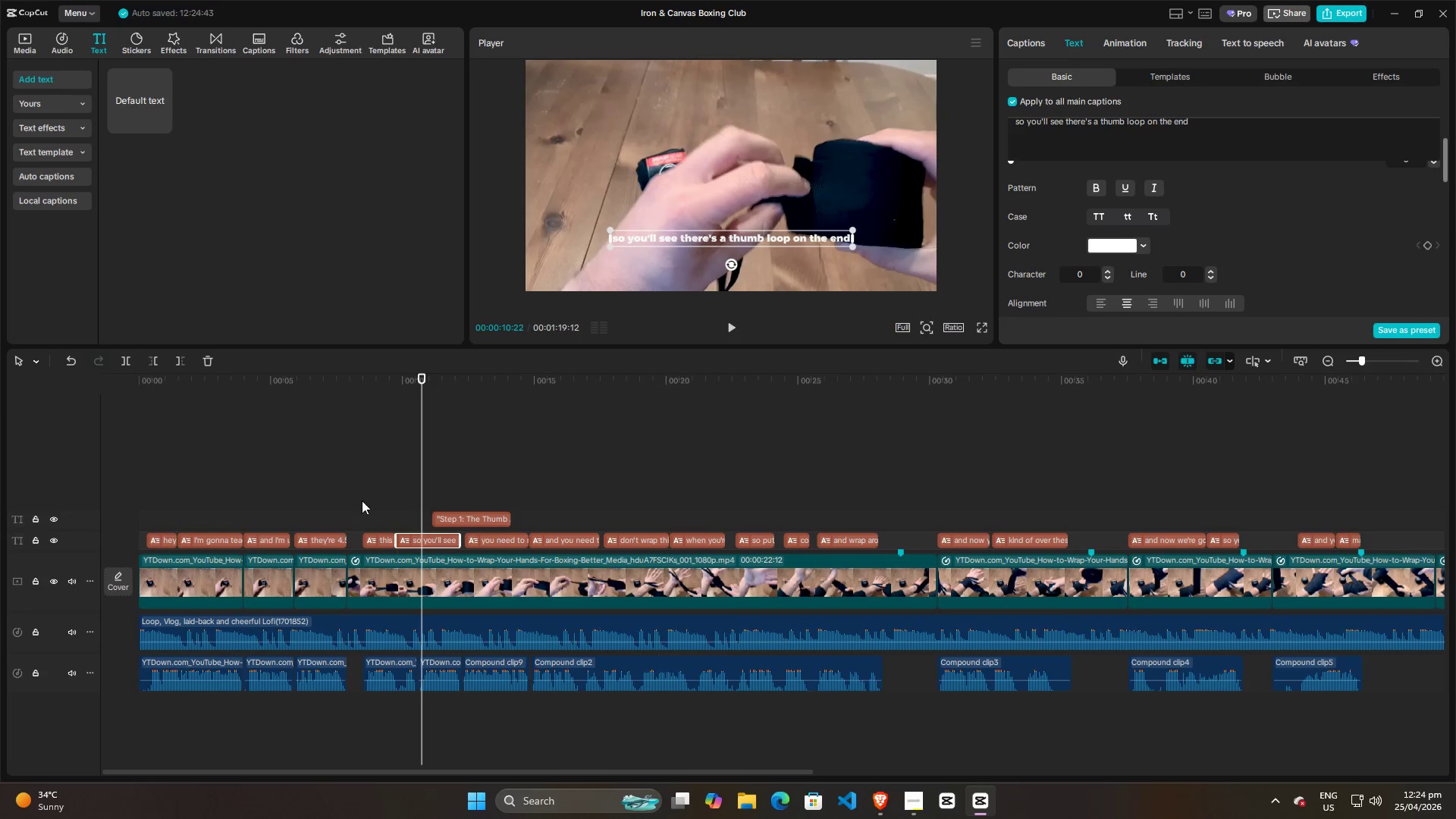 
left_click([425, 472])
 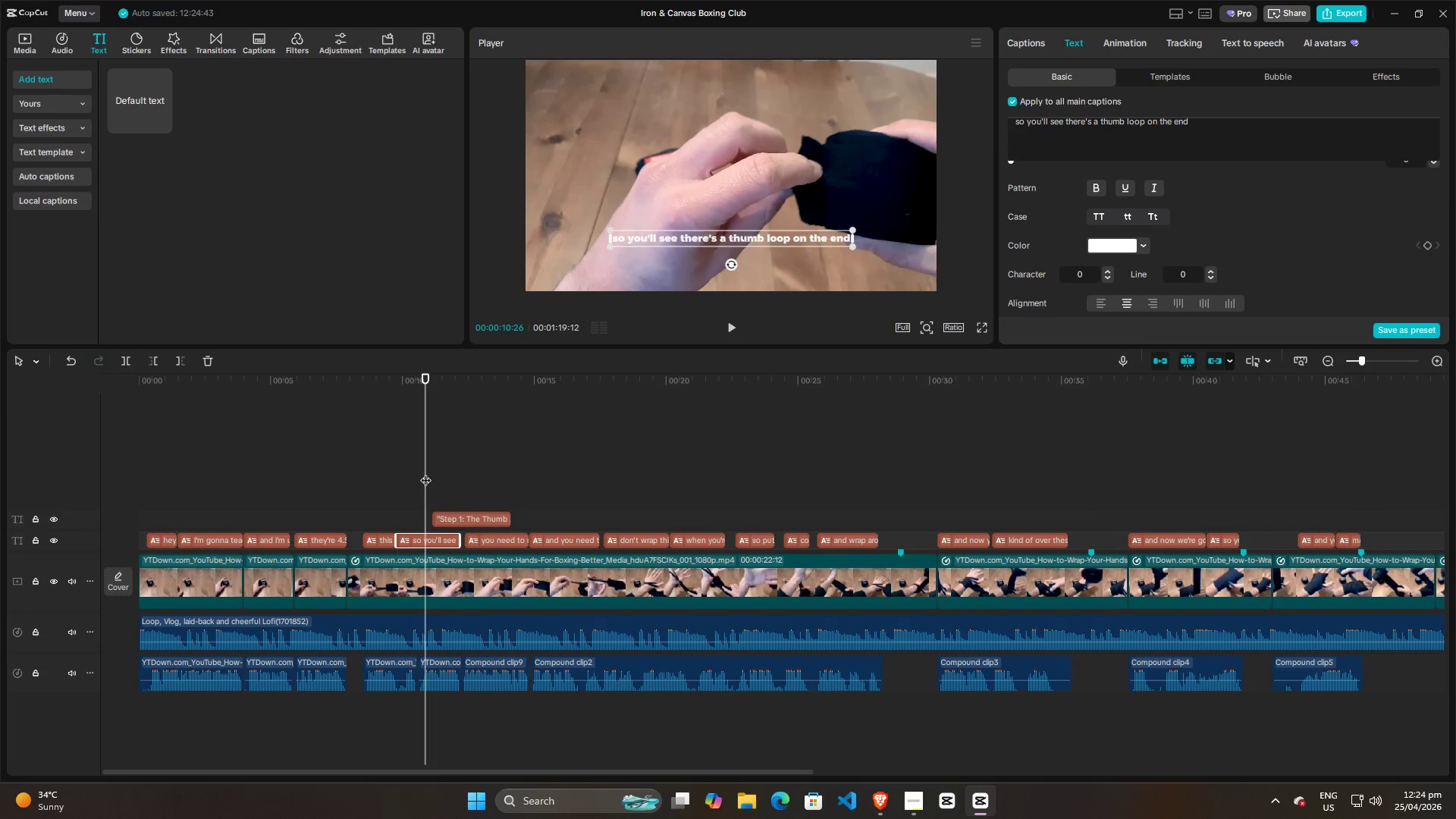 
key(Space)
 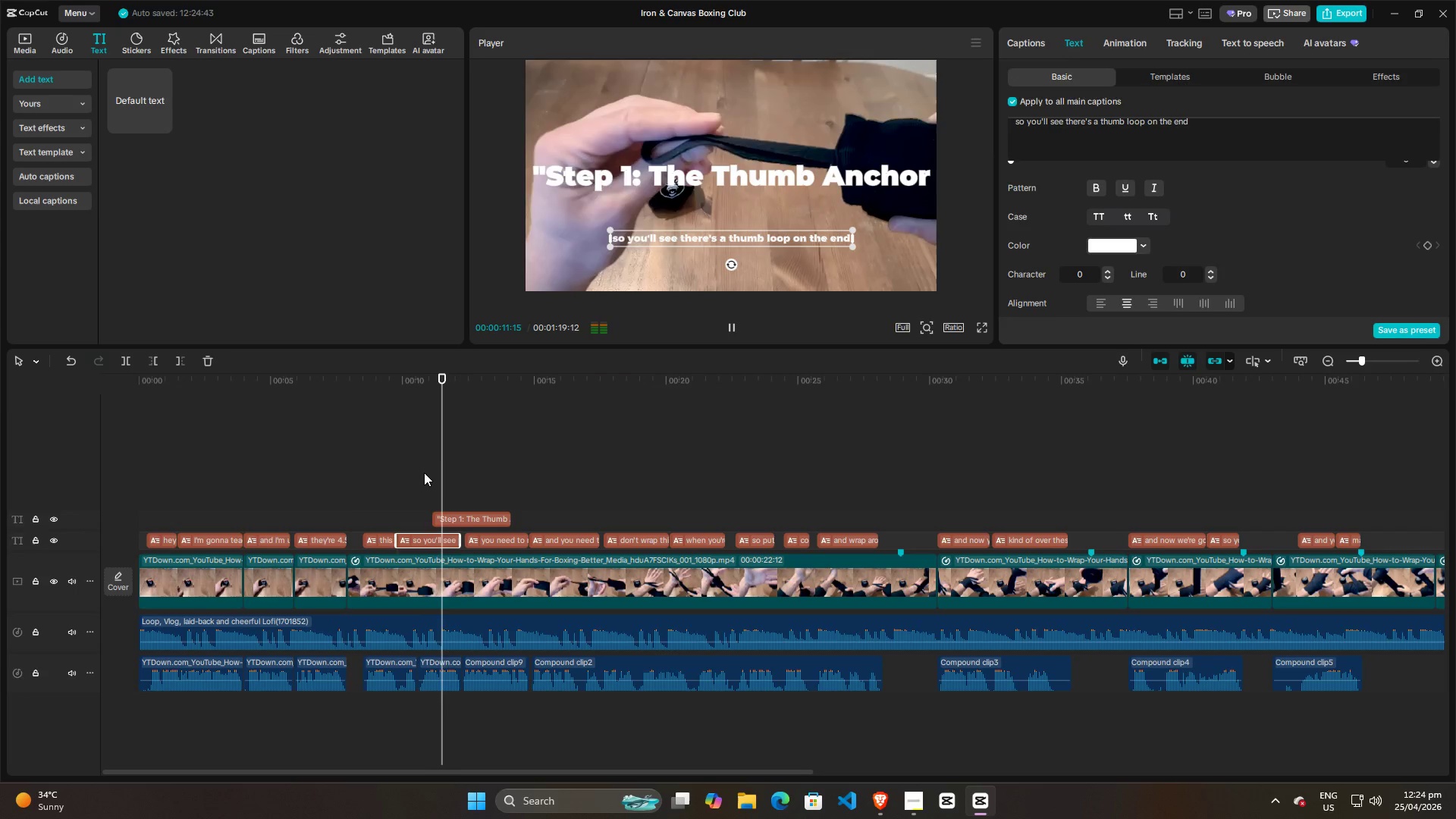 
left_click([418, 472])
 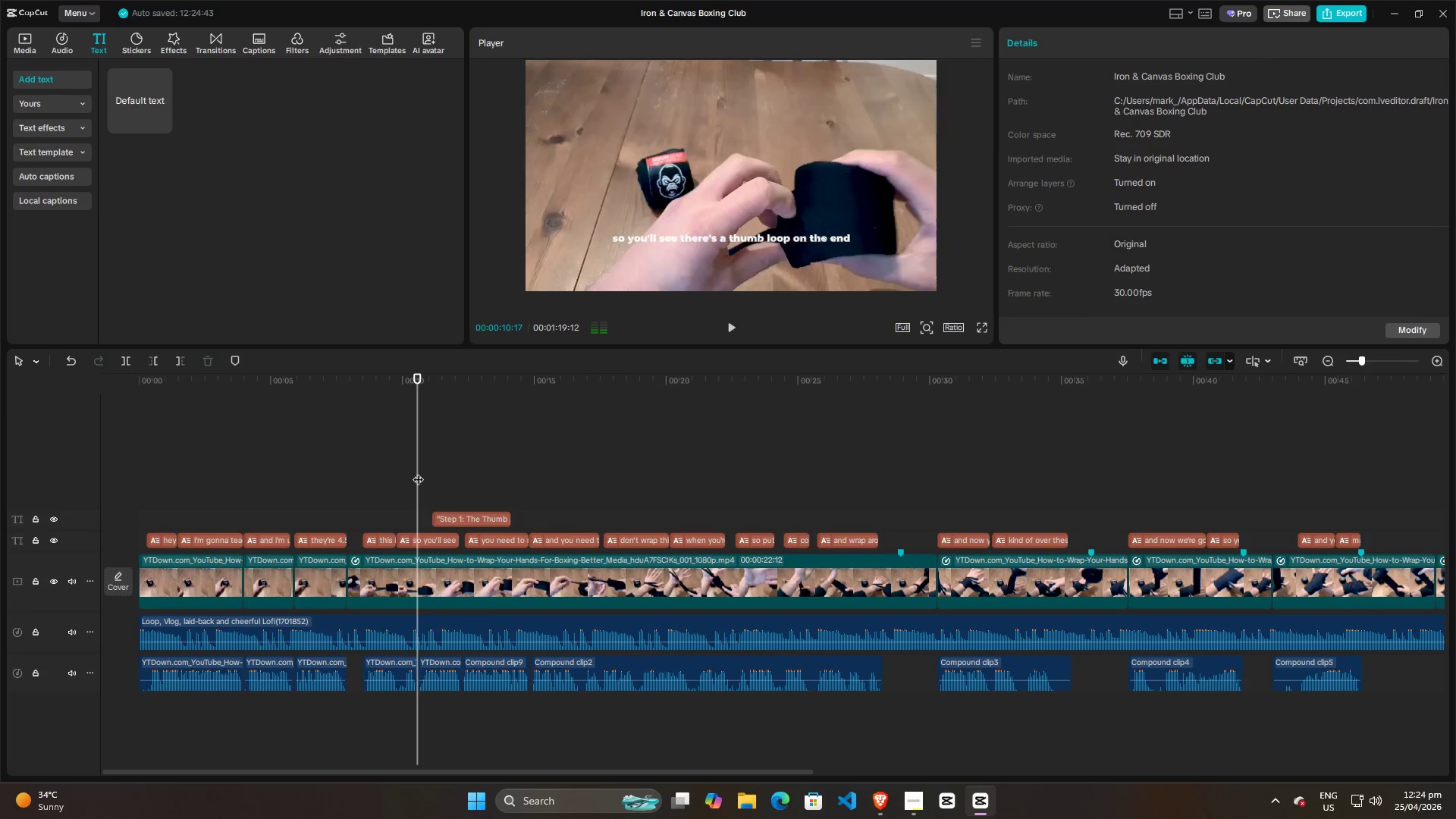 
key(Space)
 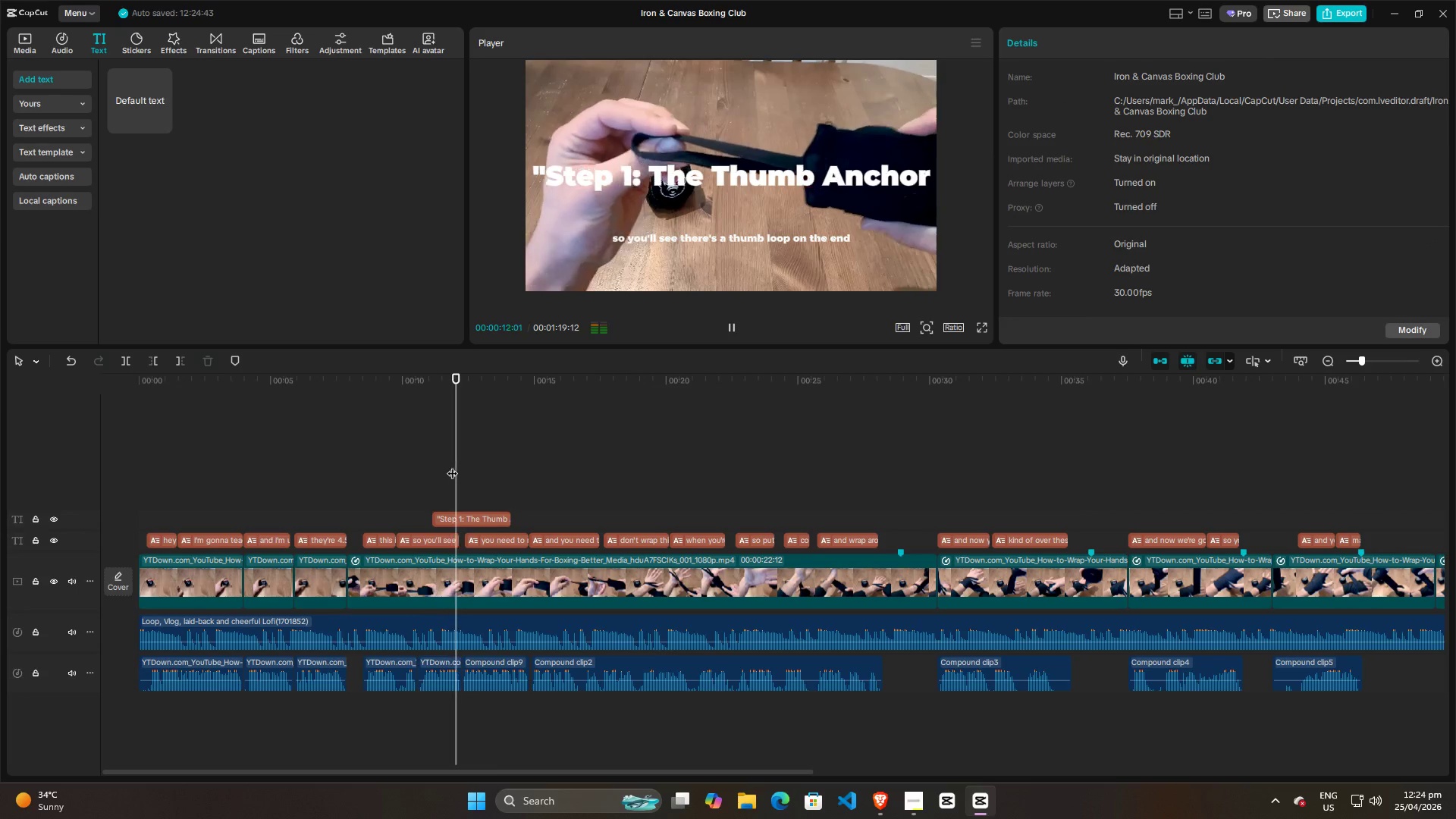 
key(Space)
 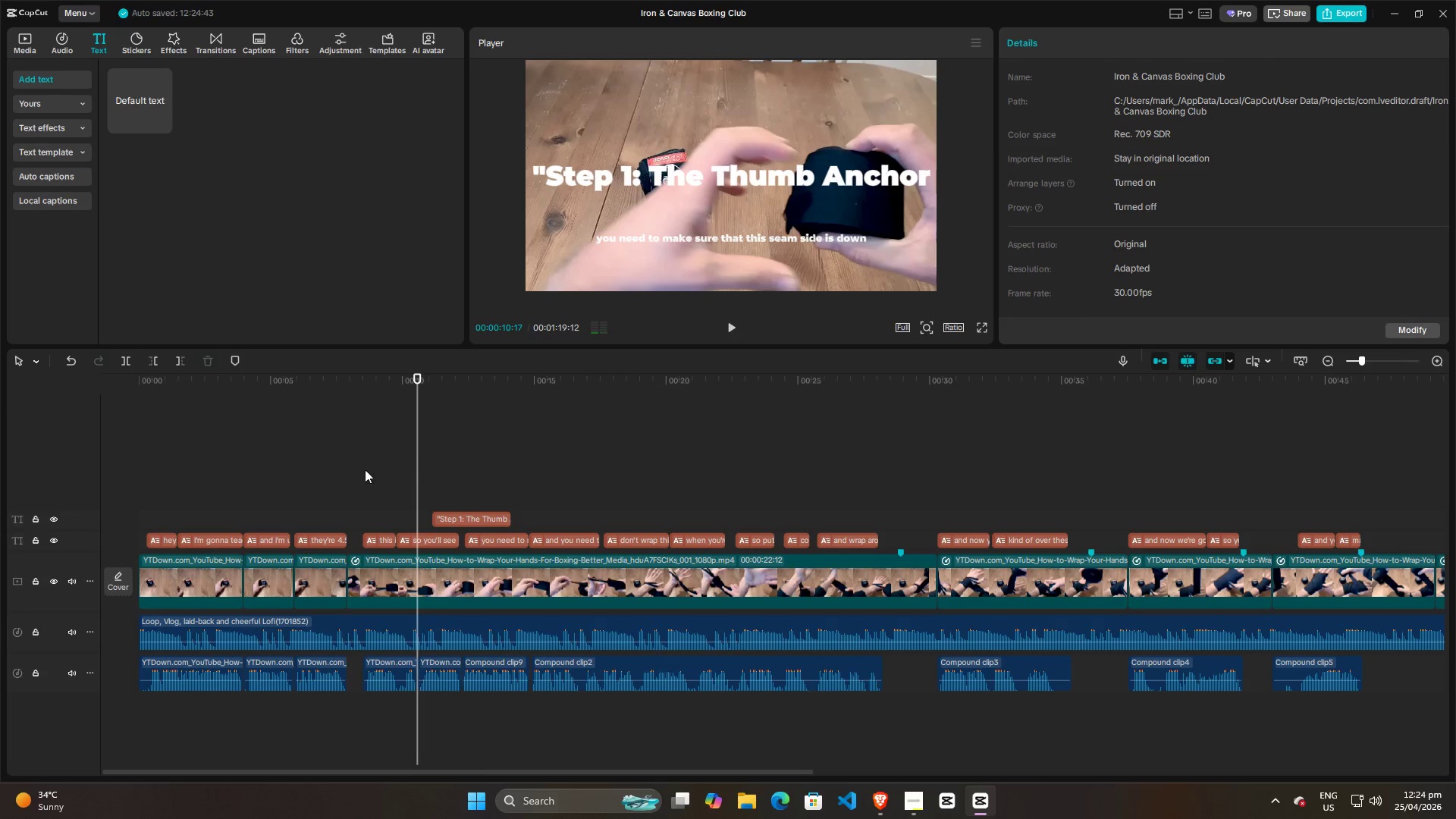 
double_click([348, 469])
 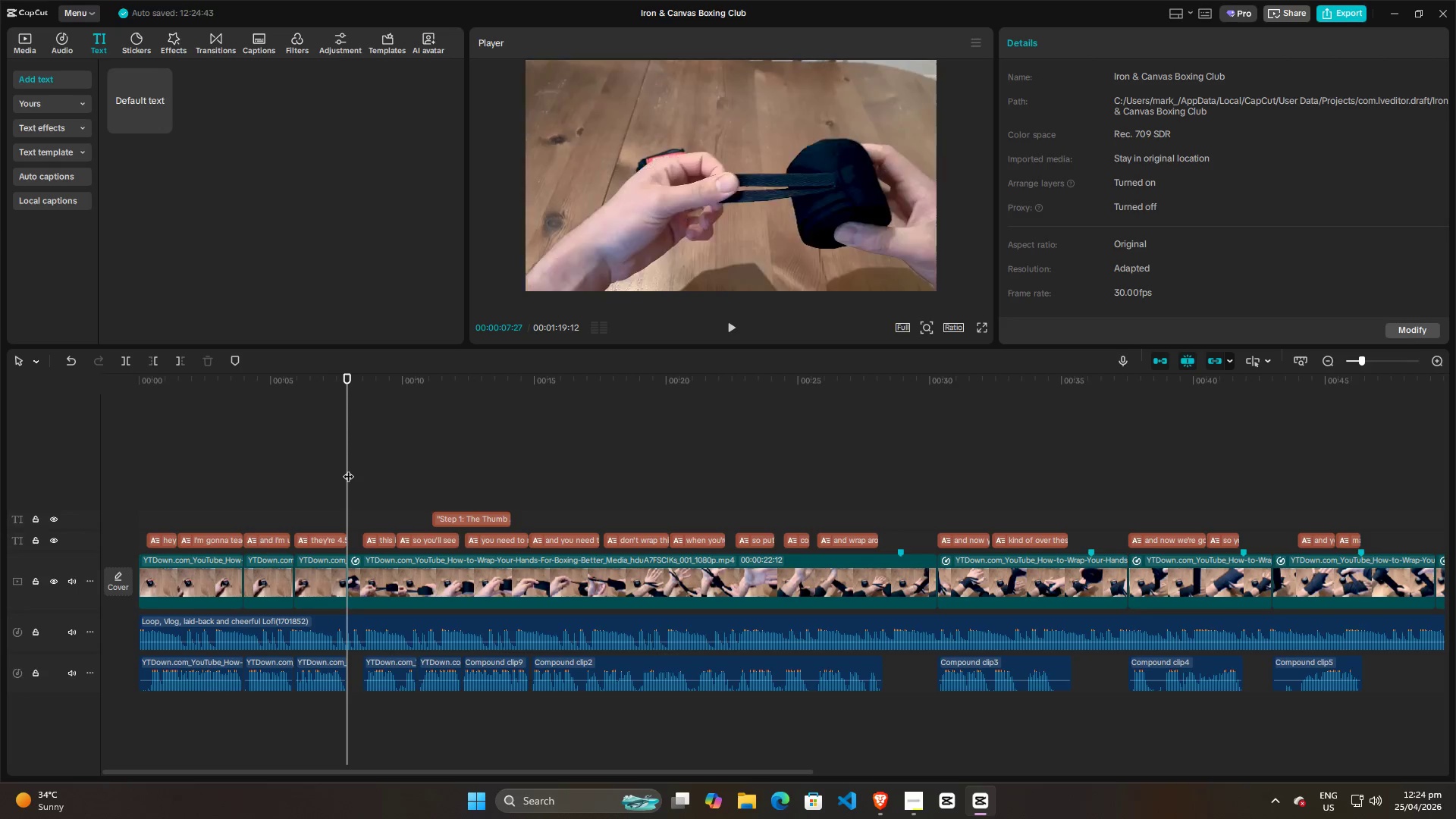 
key(Space)
 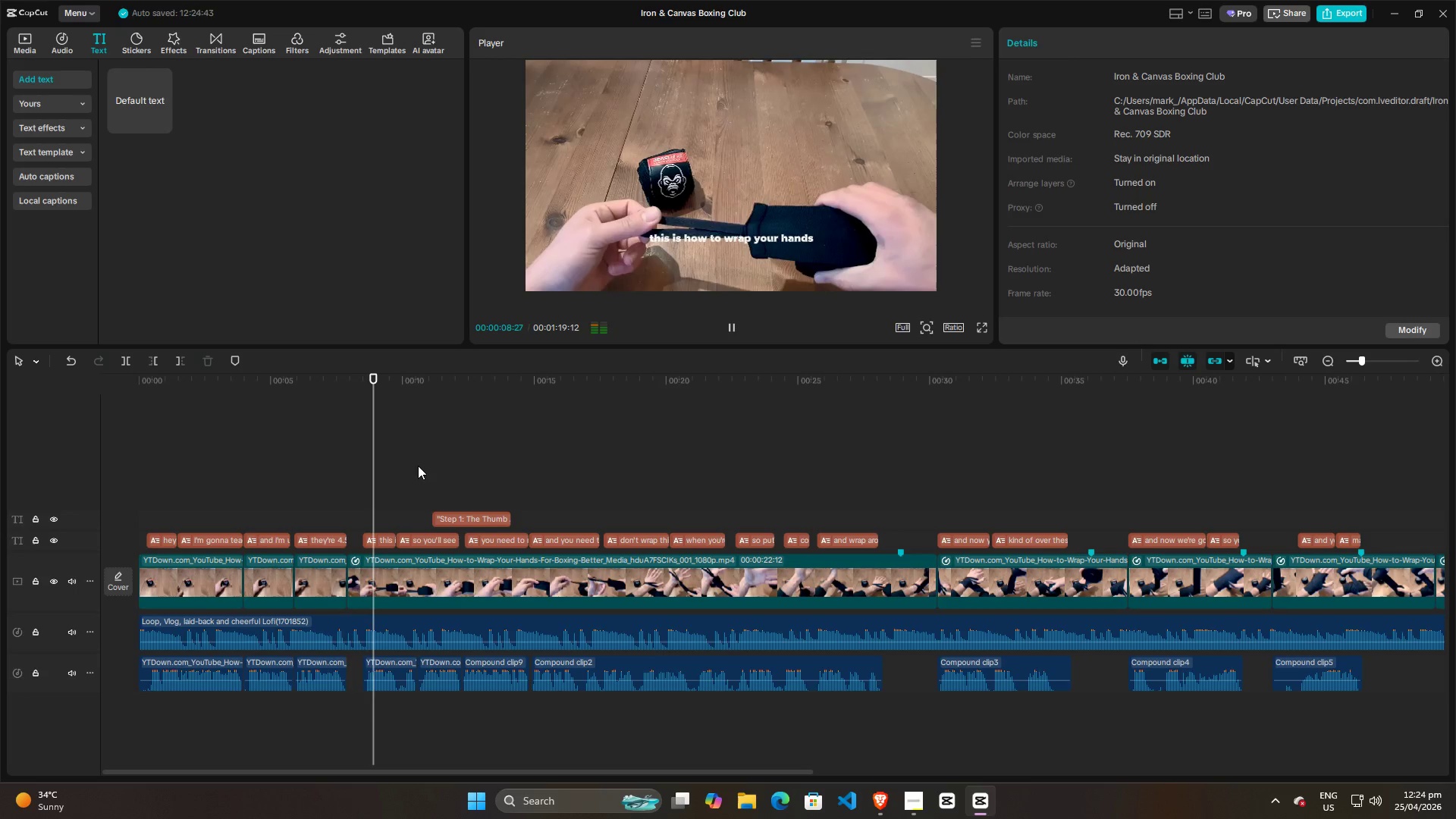 
key(Space)
 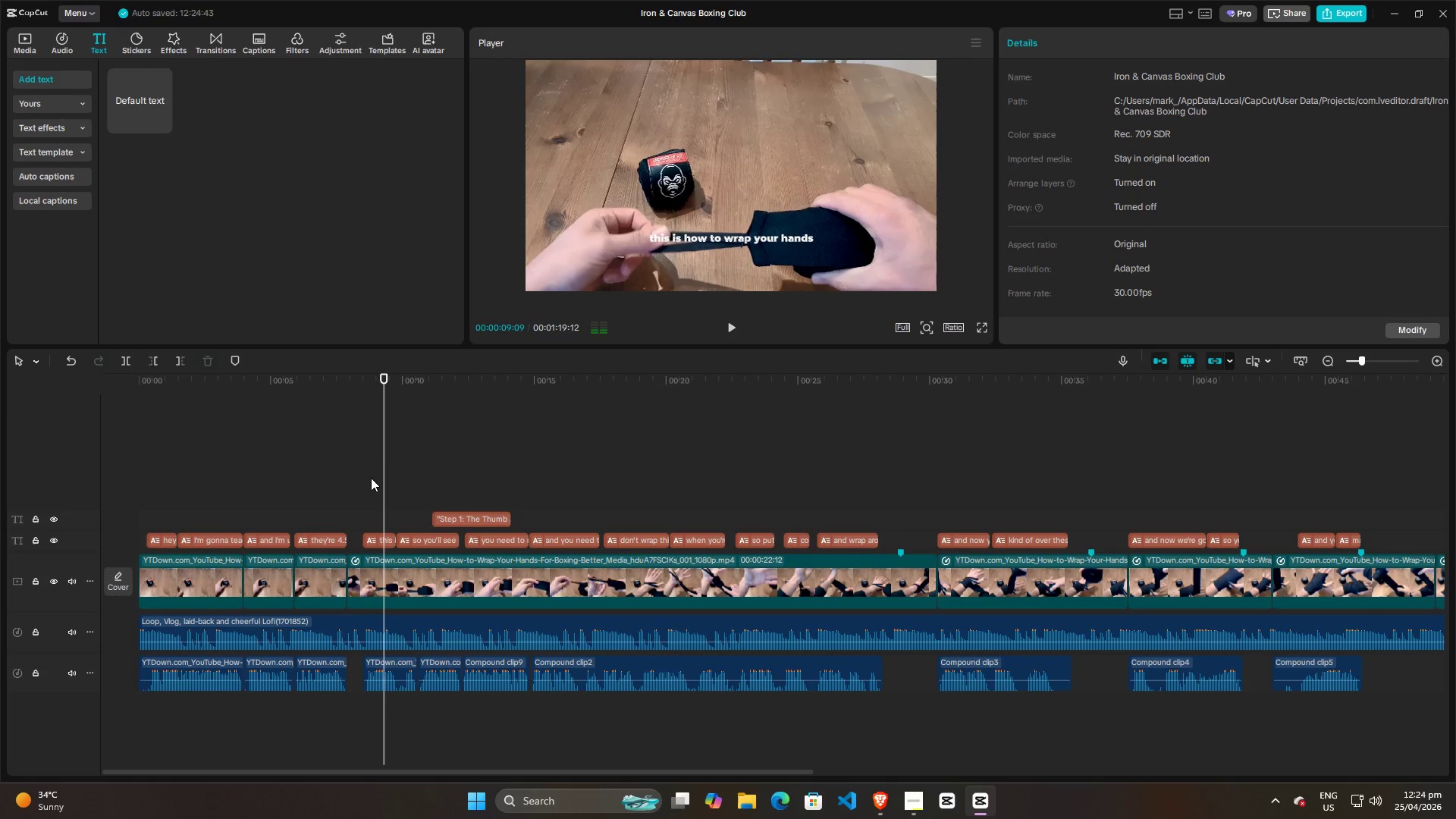 
left_click([370, 478])
 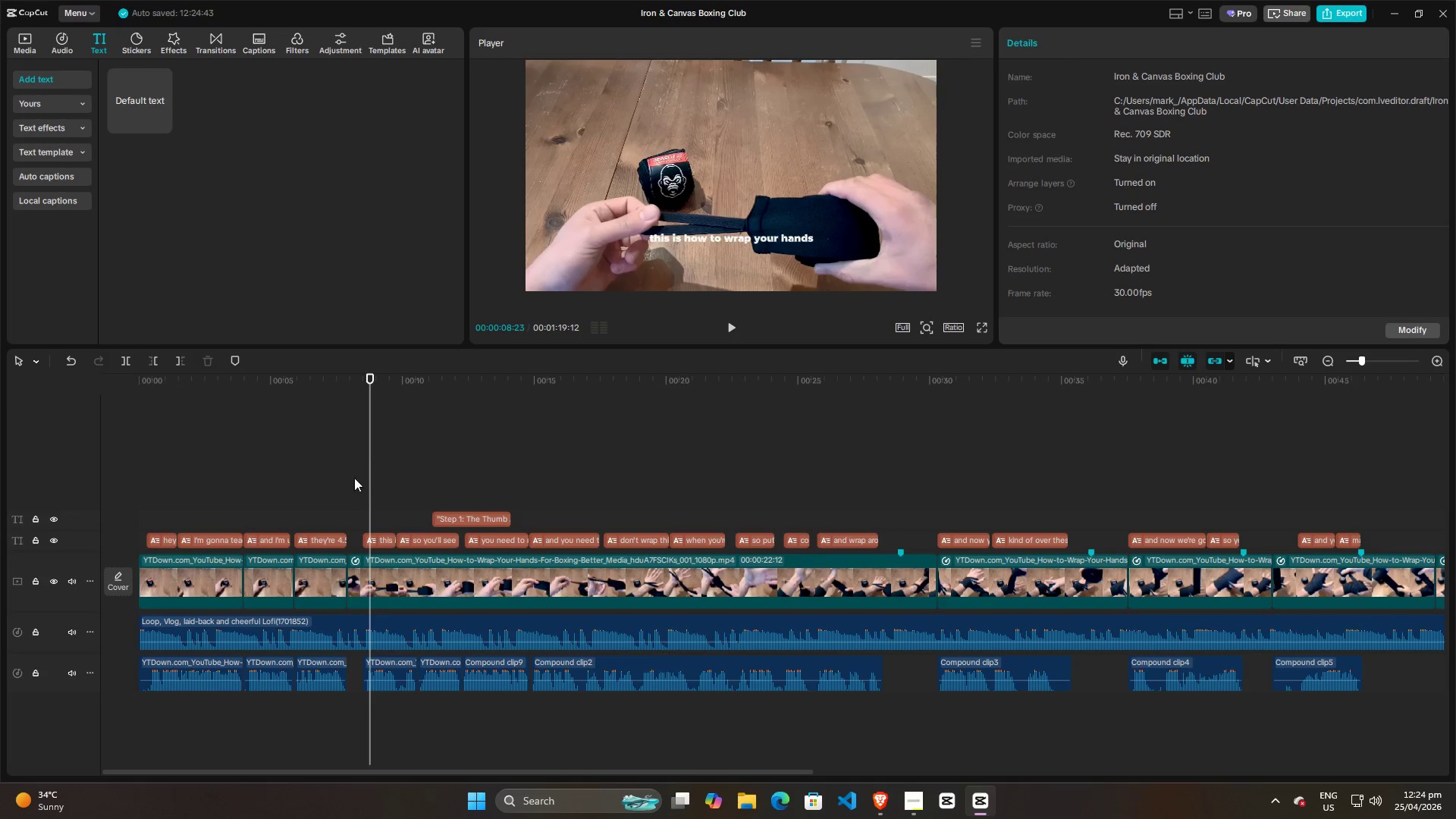 
left_click([347, 478])
 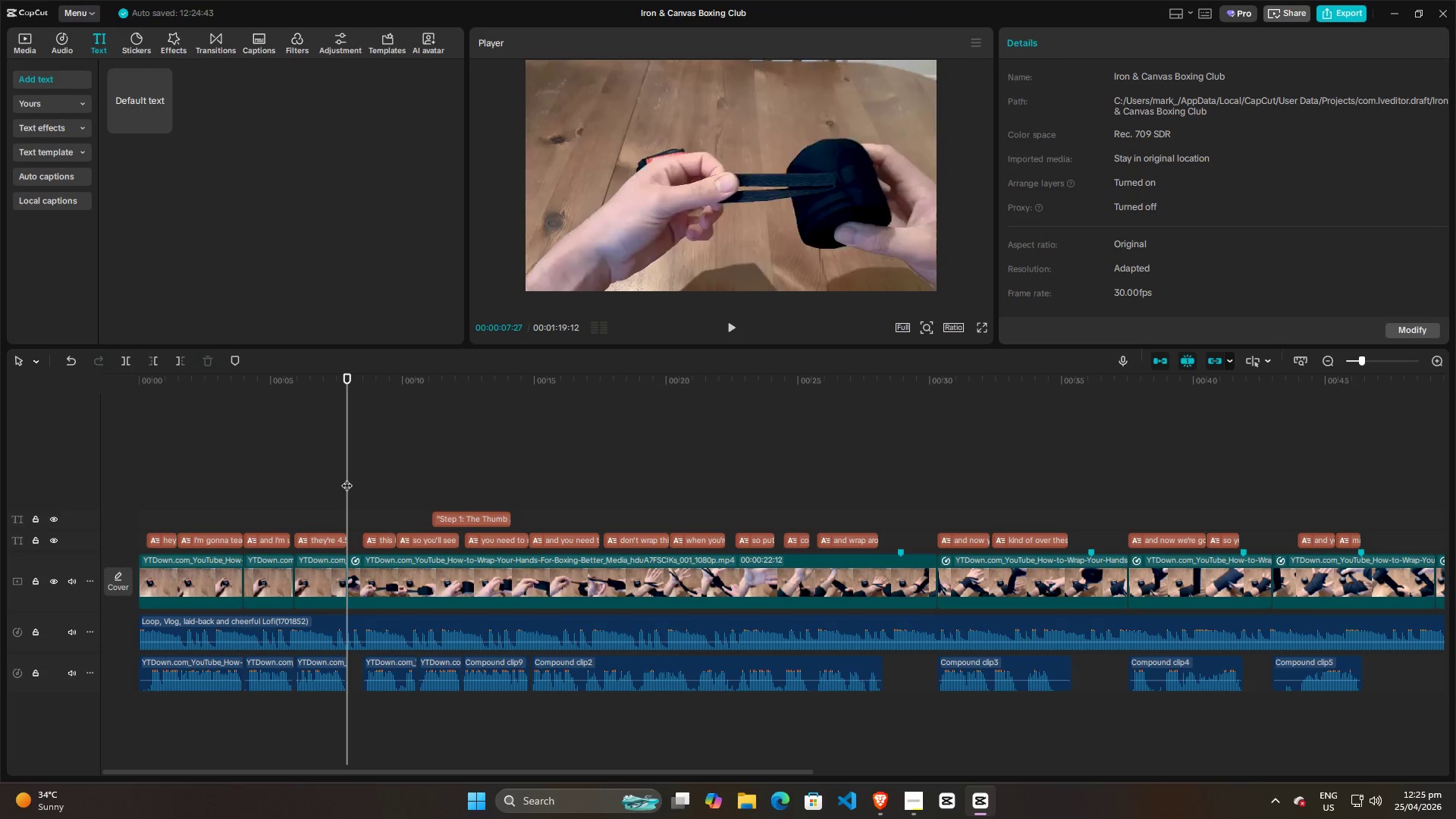 
key(Space)
 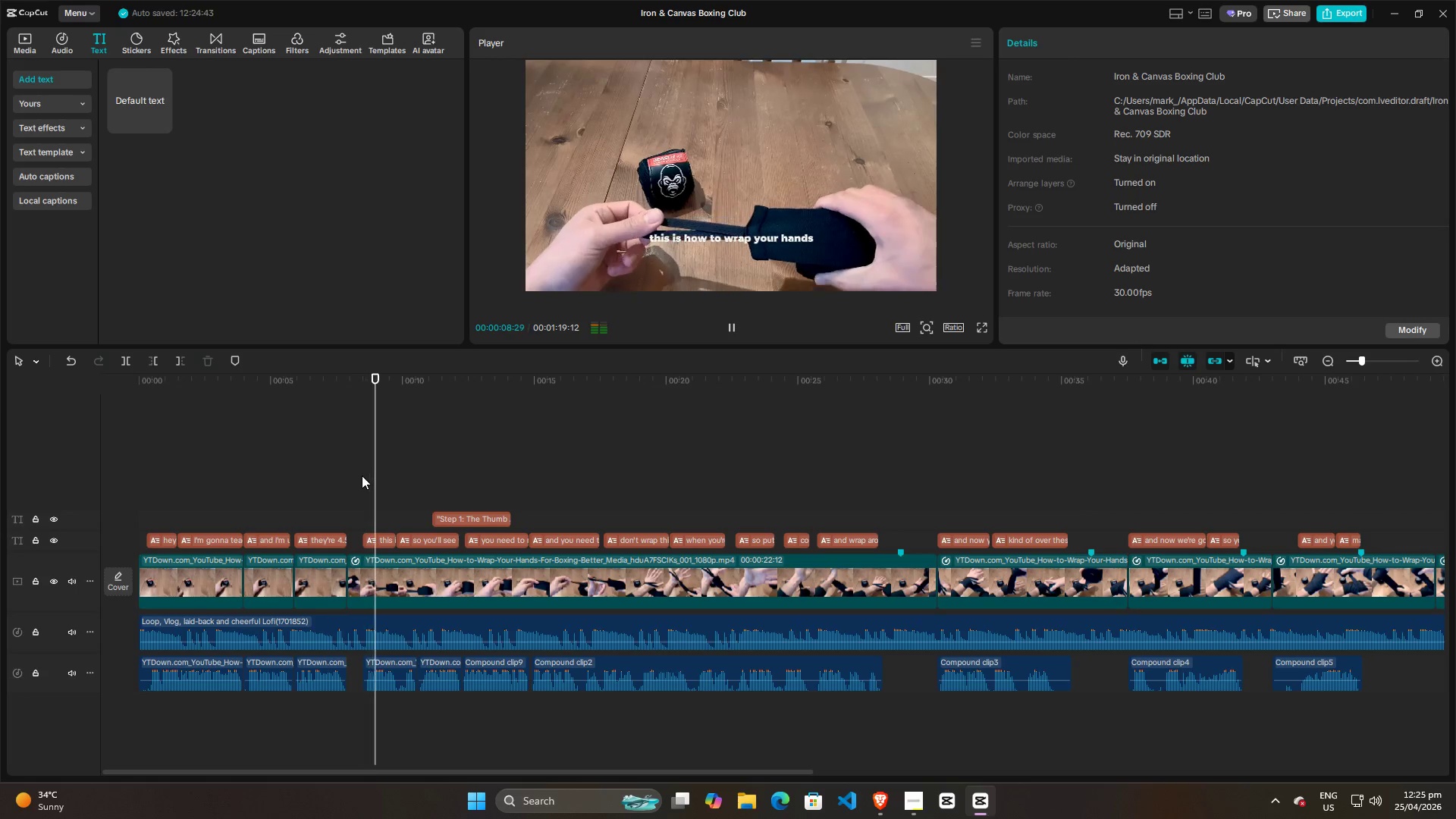 
key(Space)
 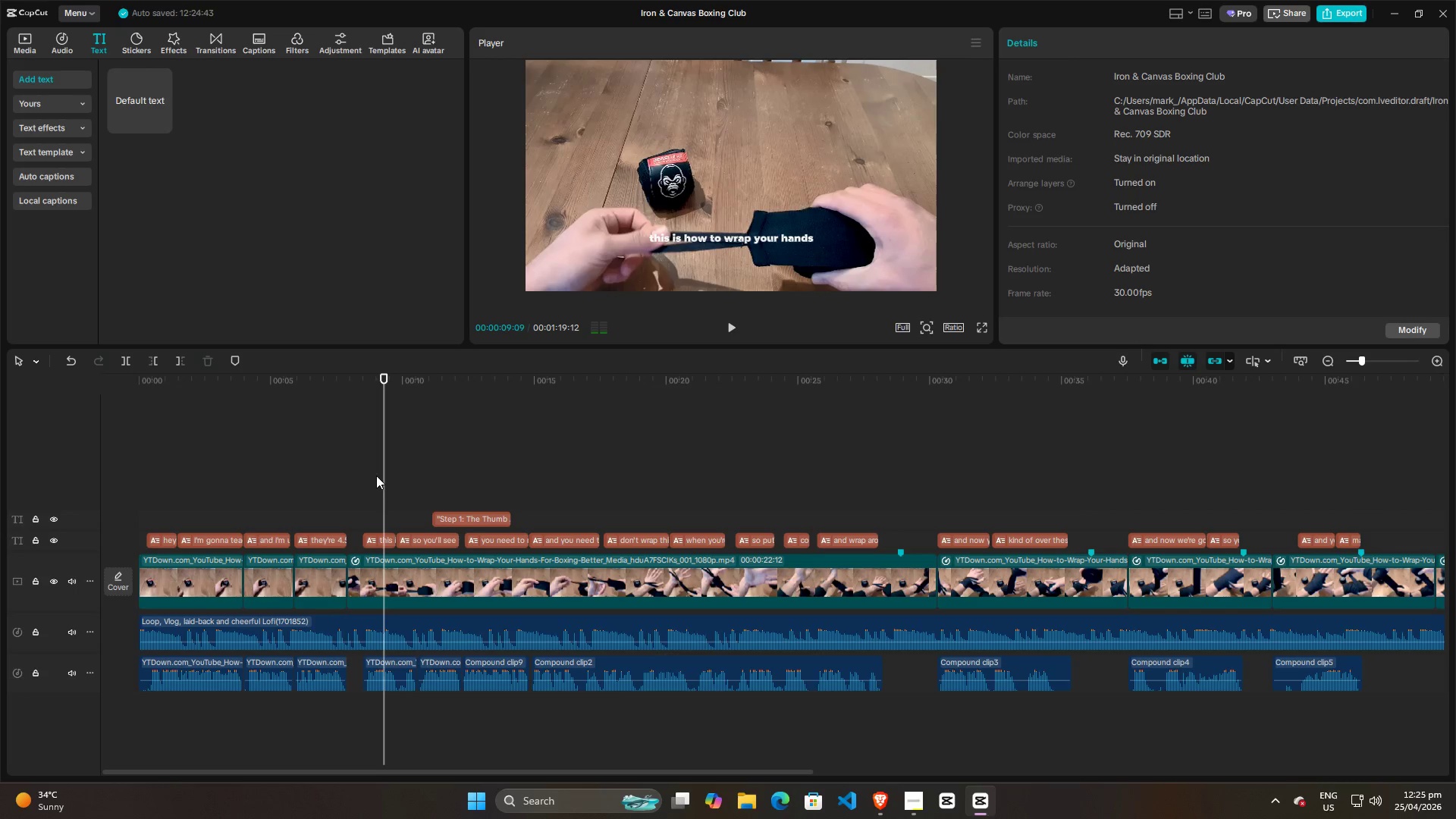 
left_click([359, 475])
 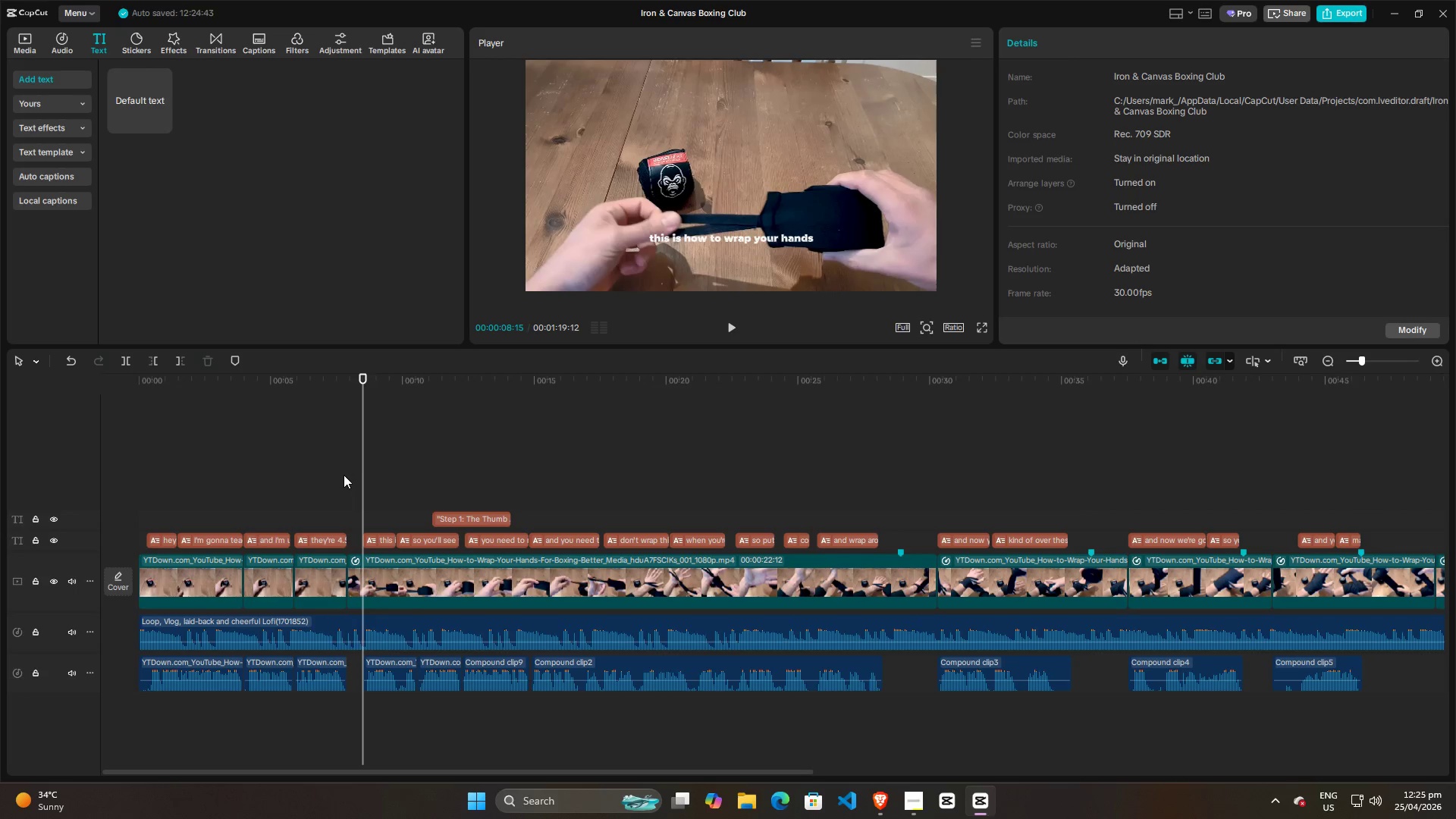 
double_click([333, 475])
 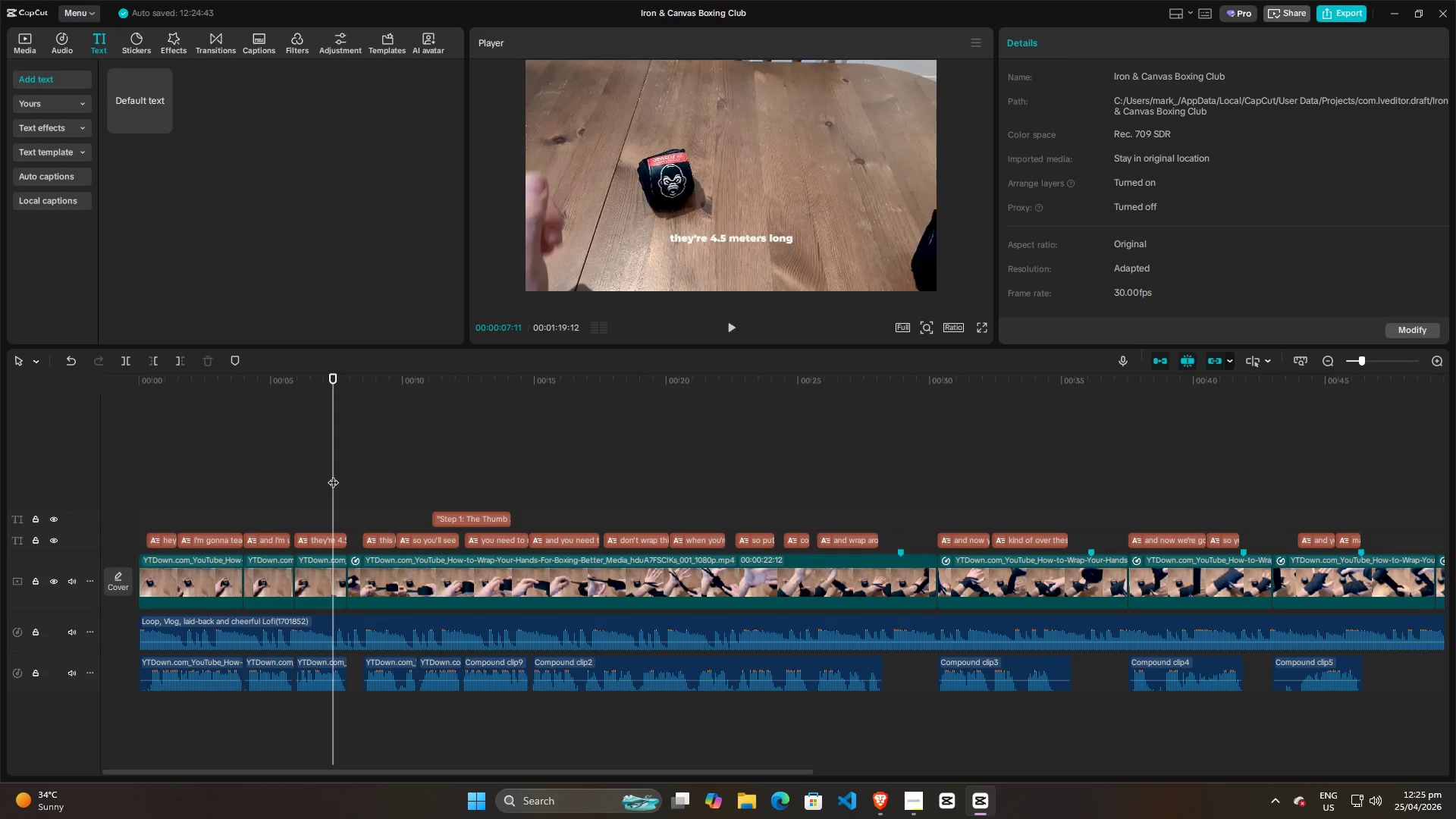 
key(Space)
 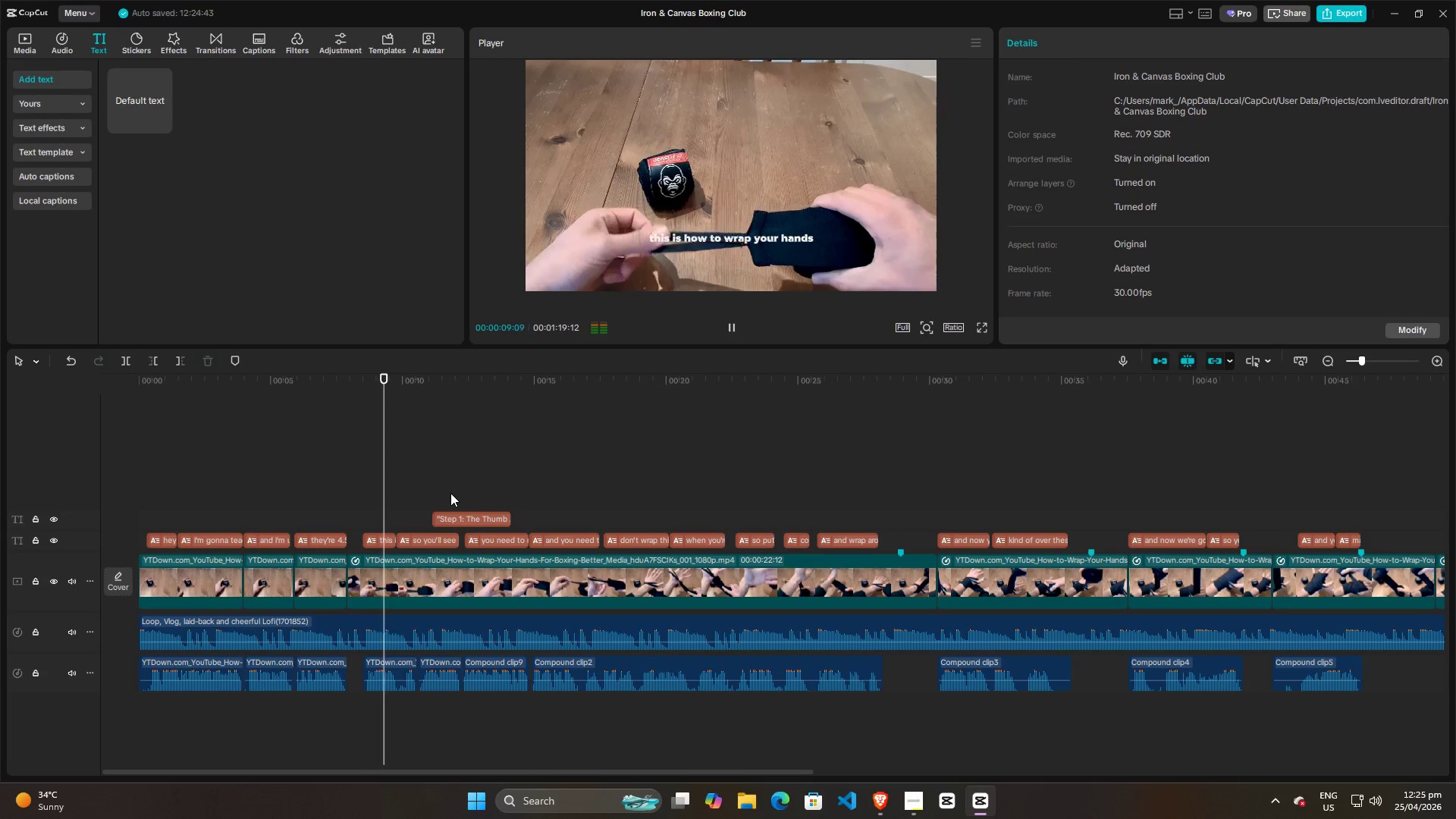 
key(Space)
 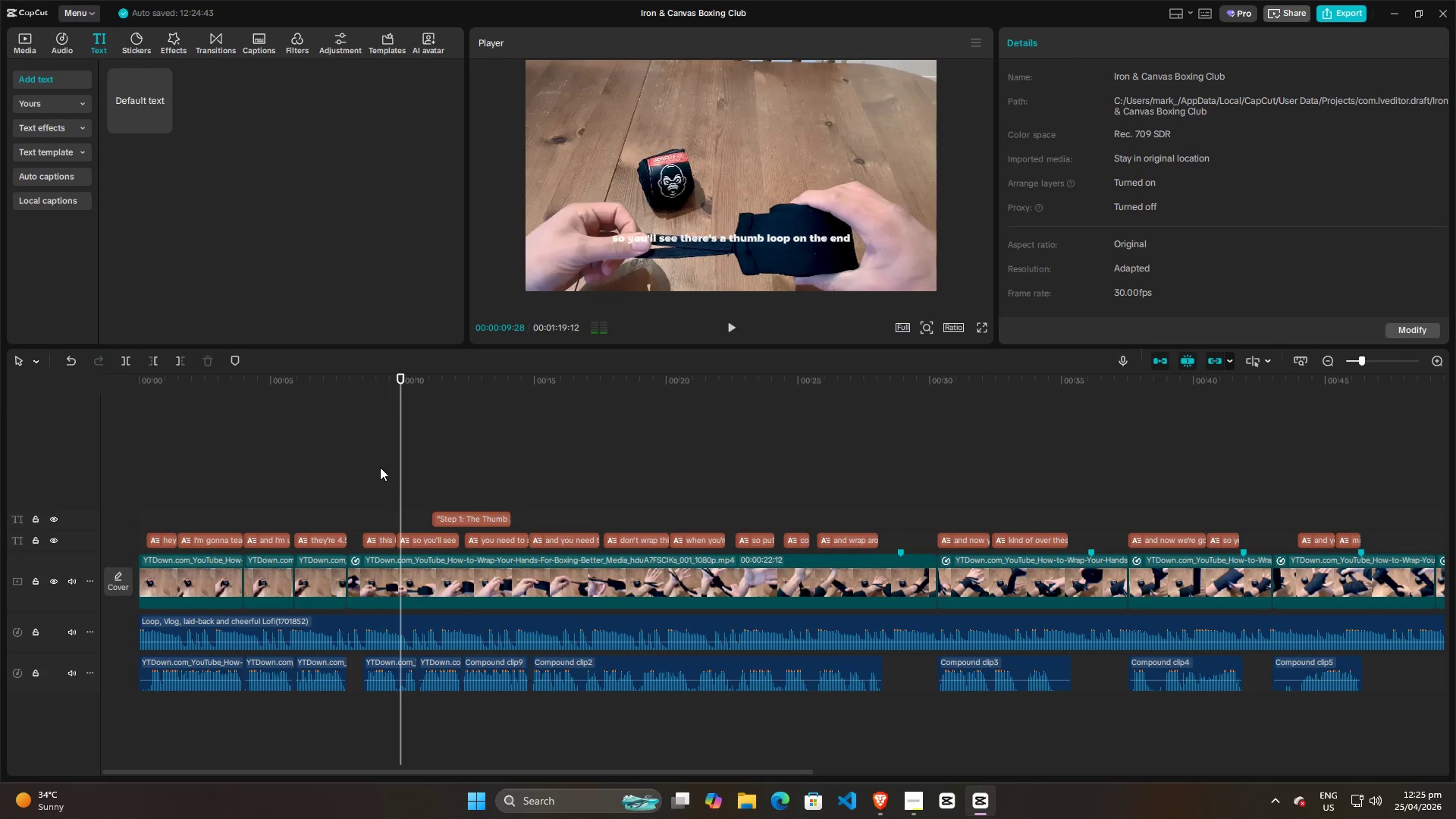 
left_click([358, 466])
 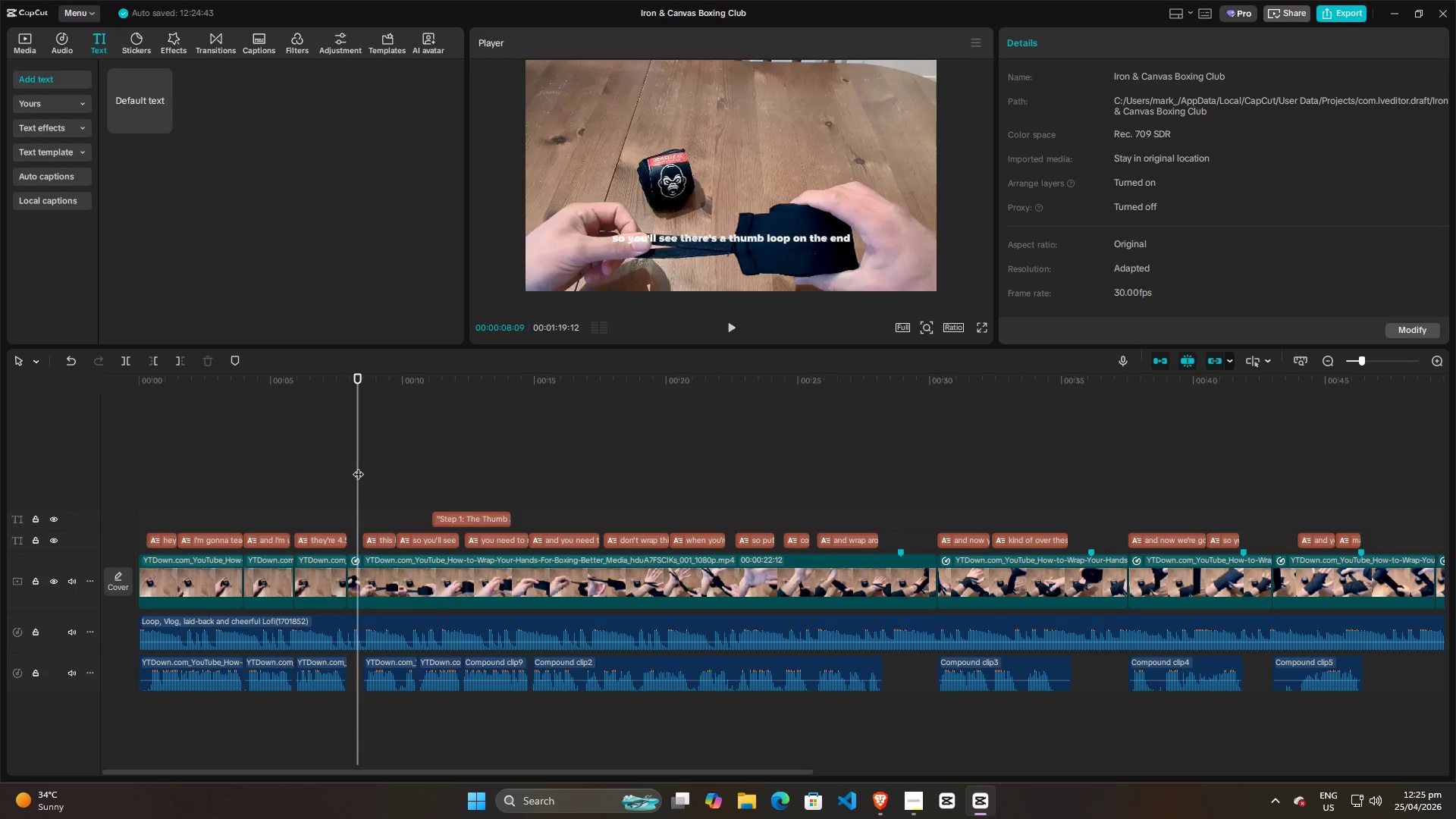 
key(Space)
 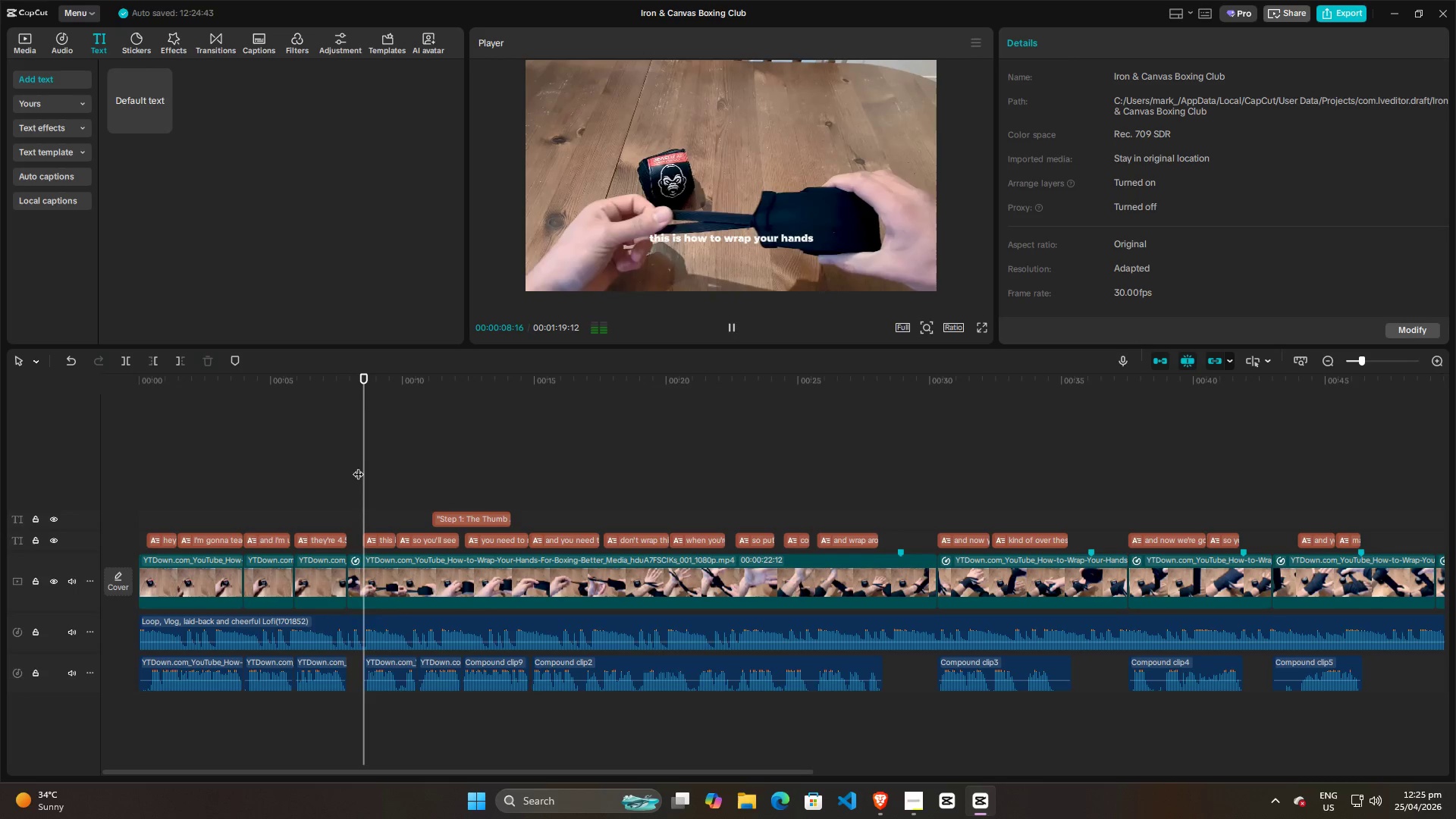 
key(Space)
 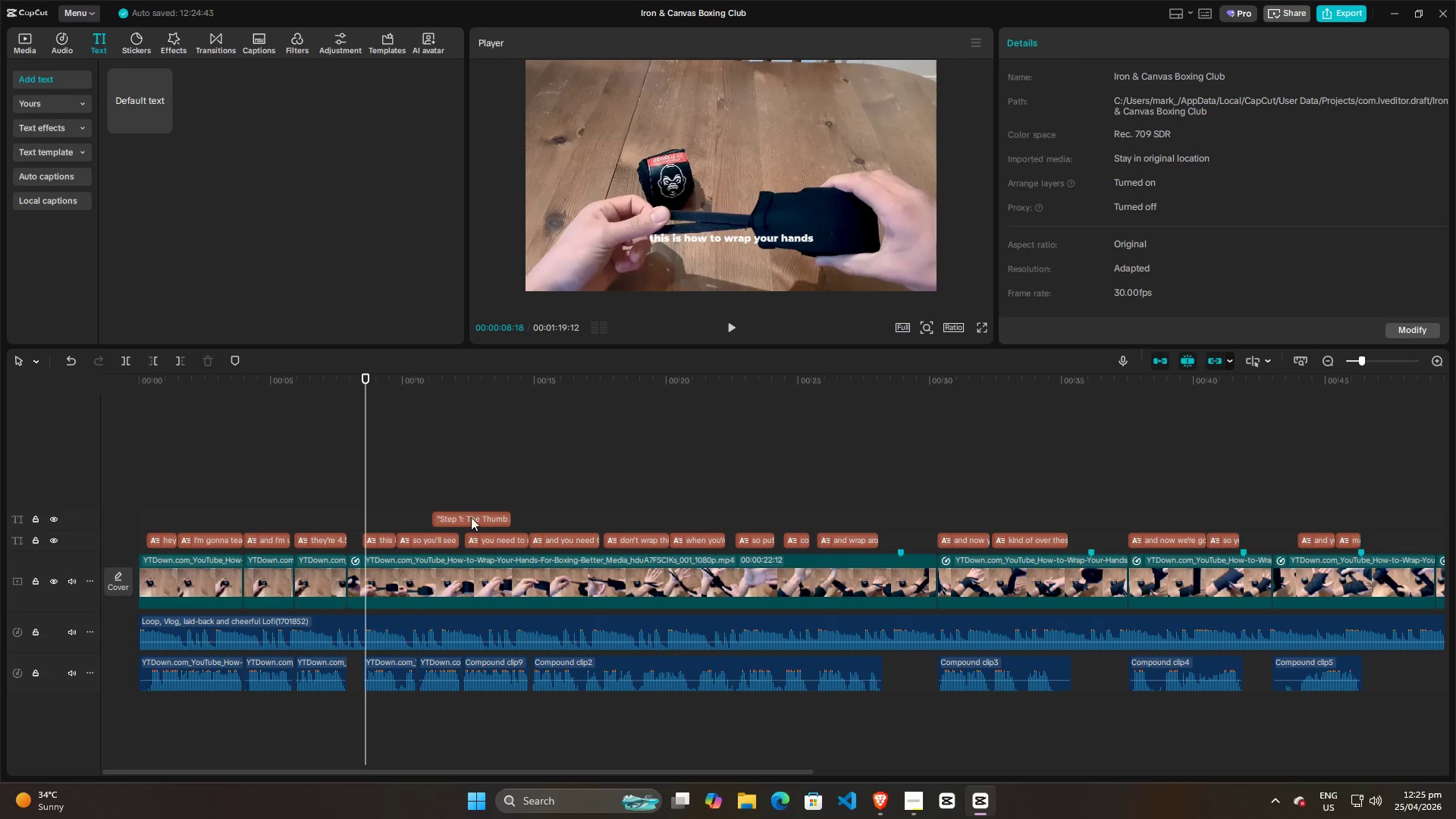 
left_click_drag(start_coordinate=[471, 517], to_coordinate=[407, 518])
 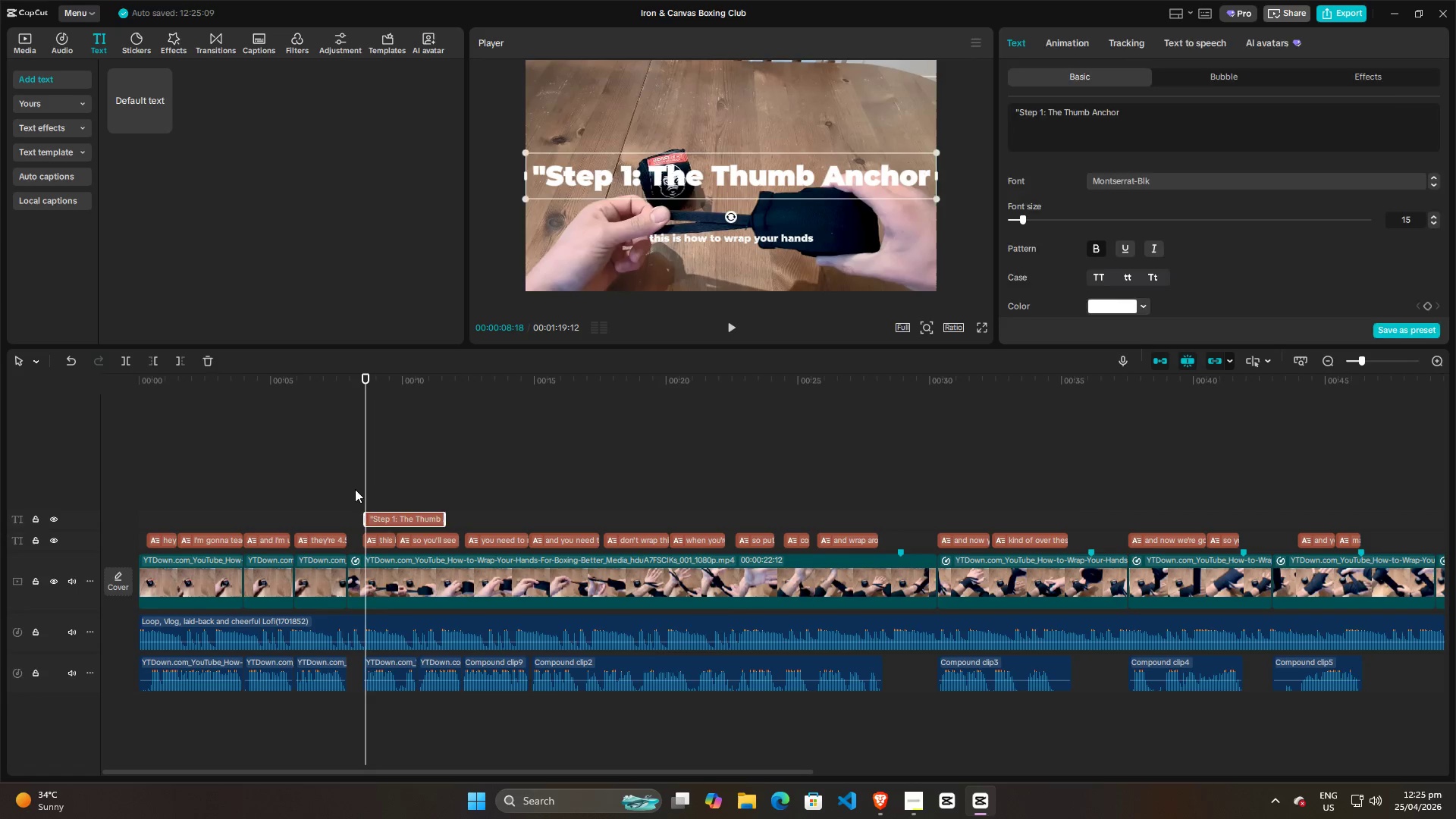 
left_click([355, 489])
 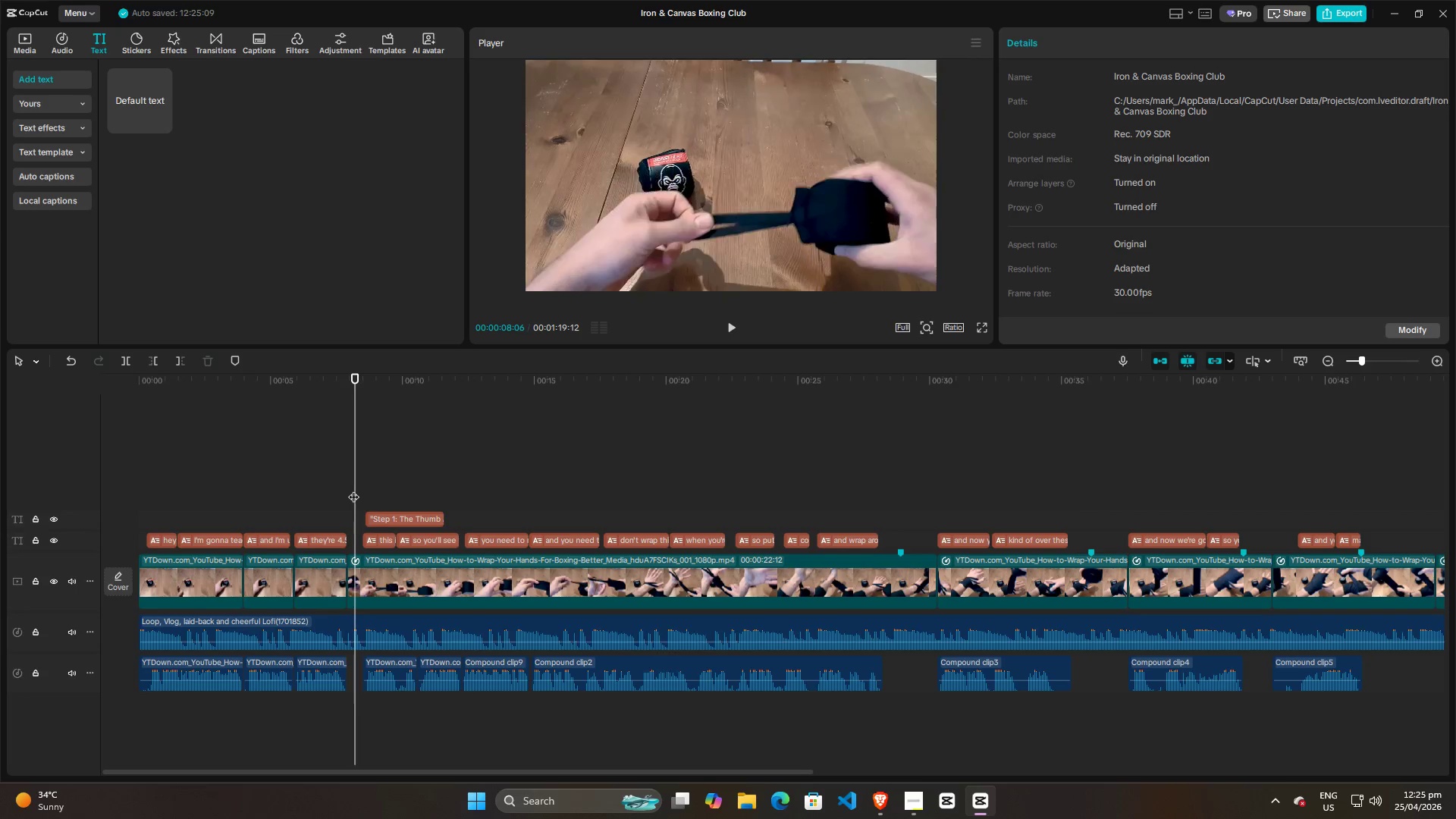 
key(Space)
 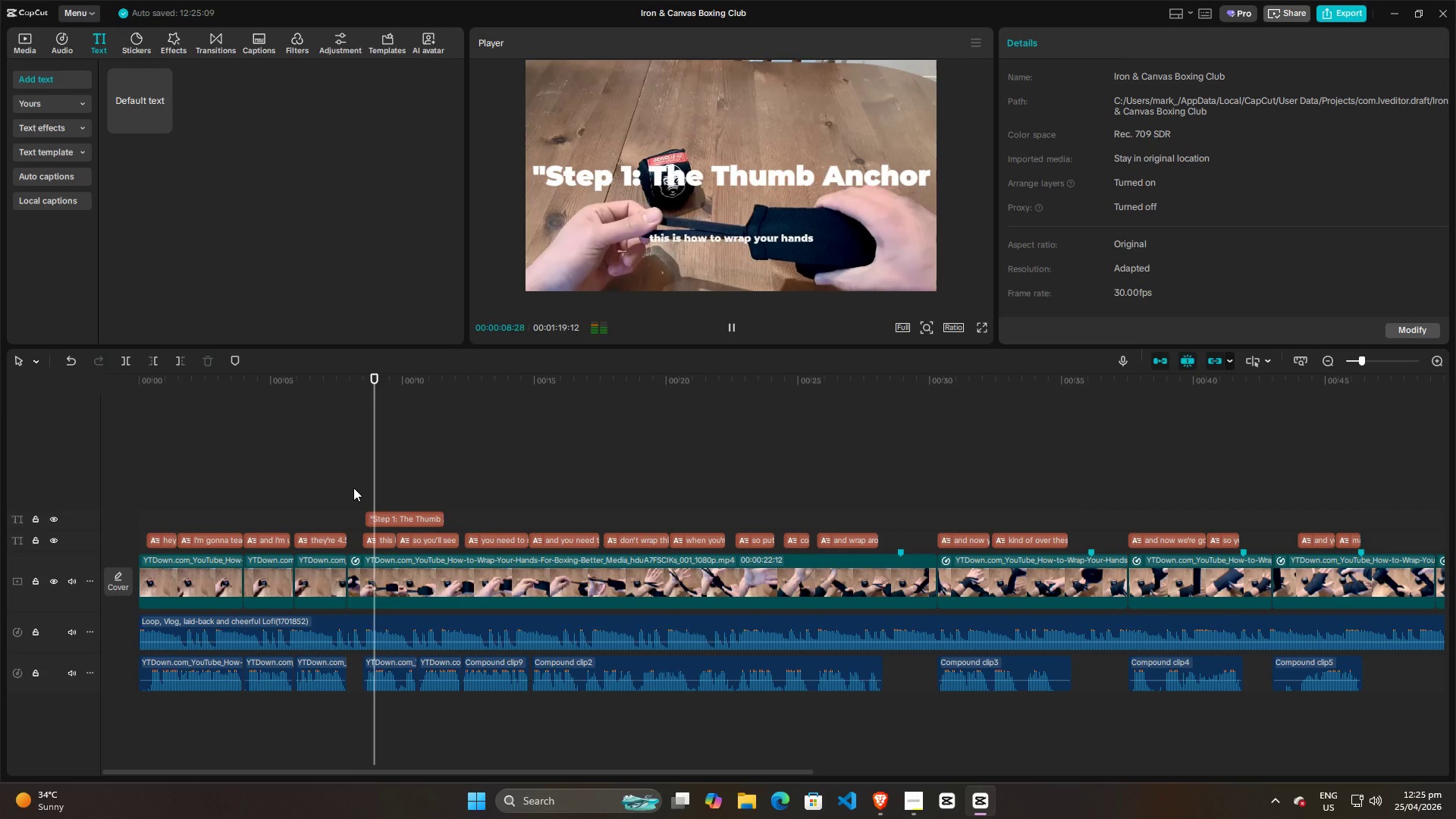 
key(Space)
 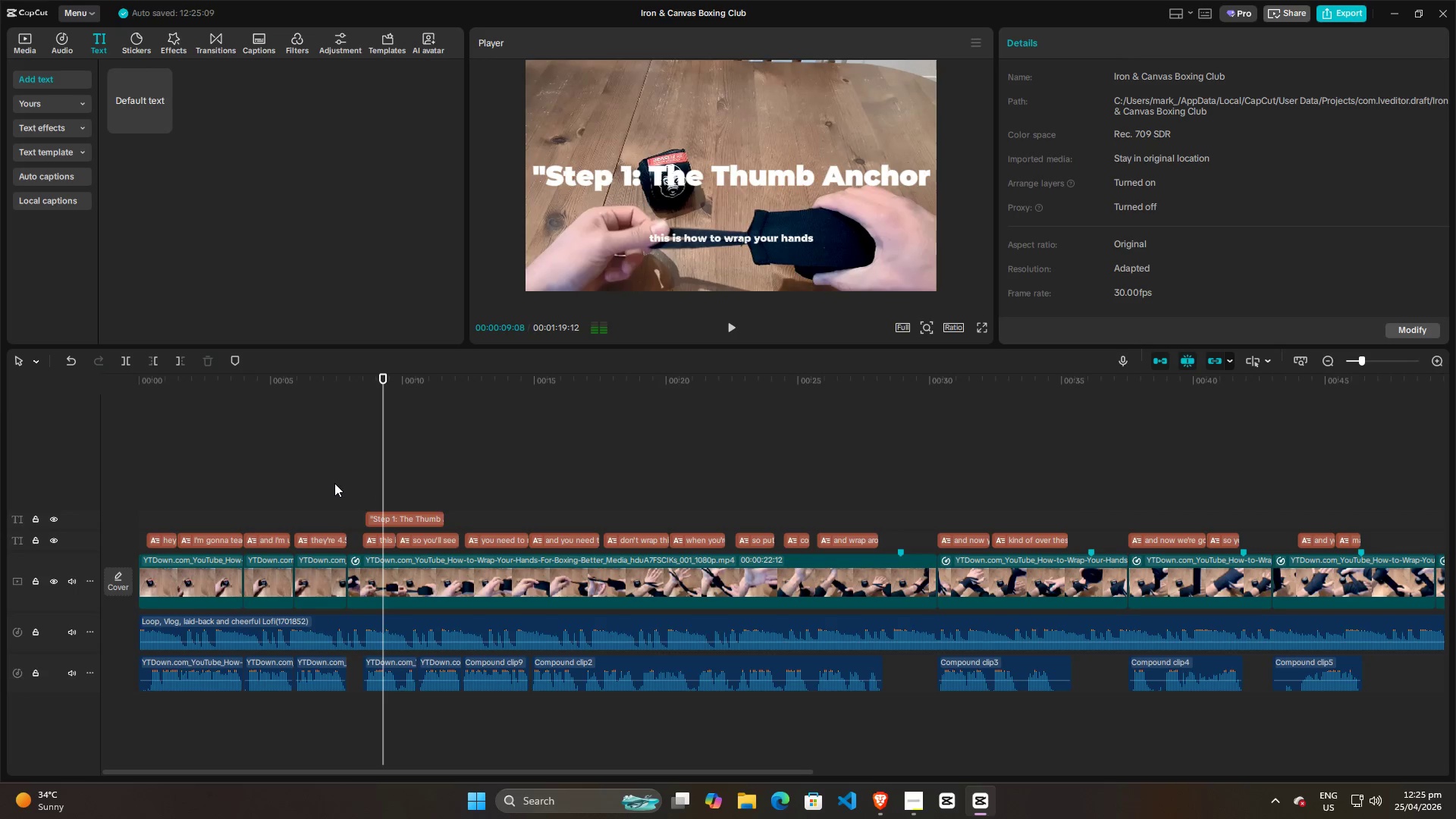 
left_click([334, 483])
 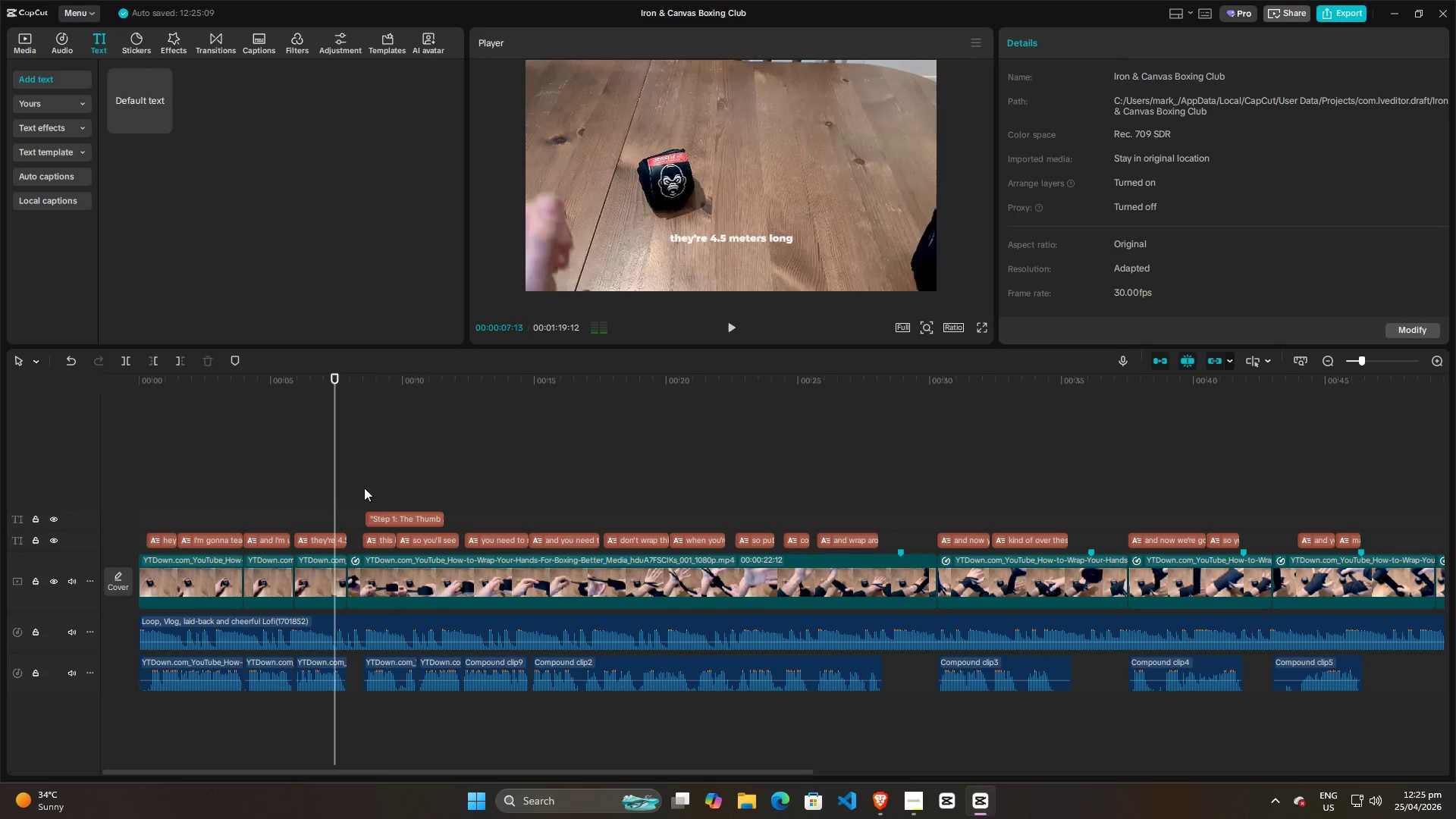 
key(Space)
 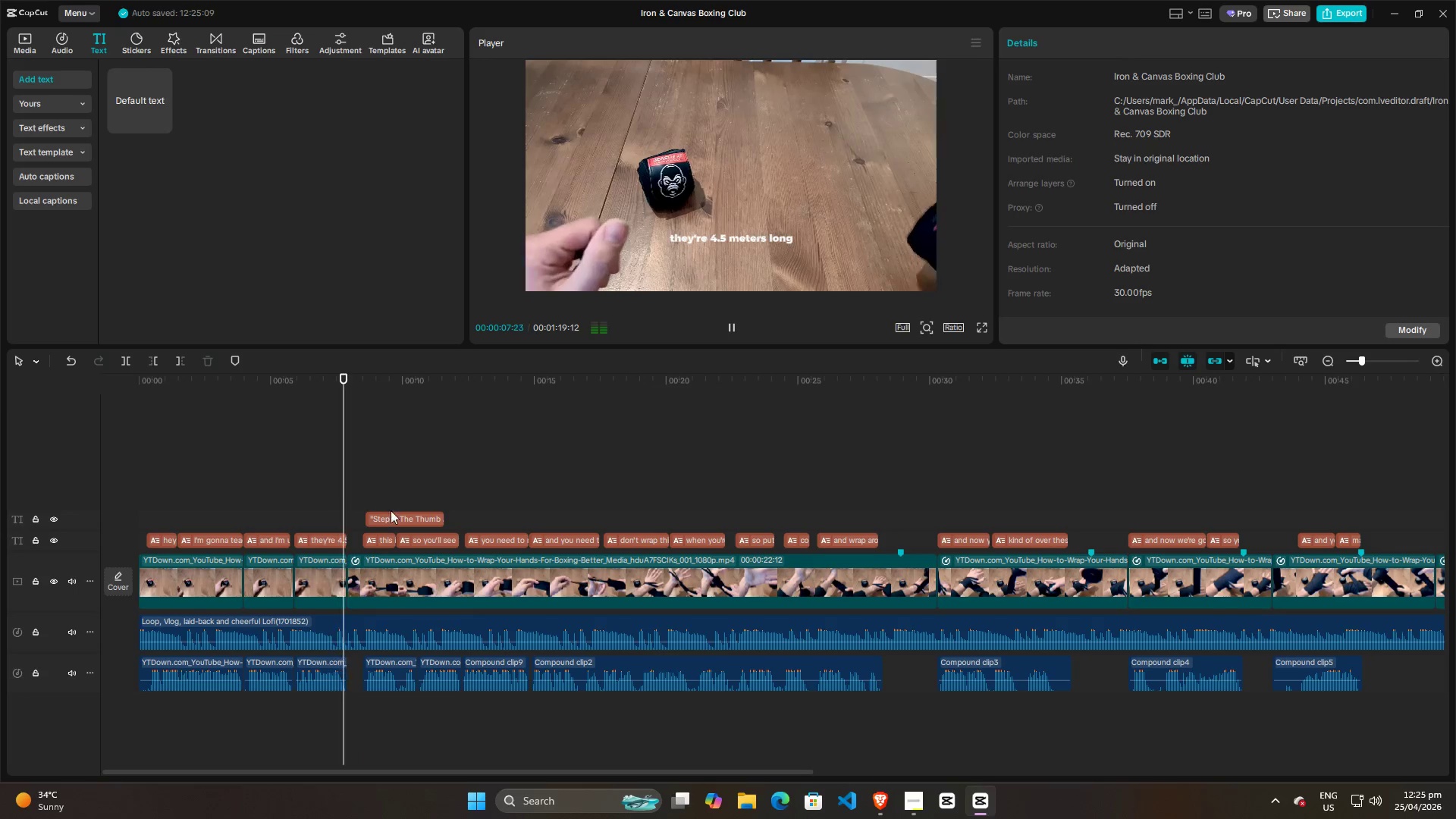 
key(Space)
 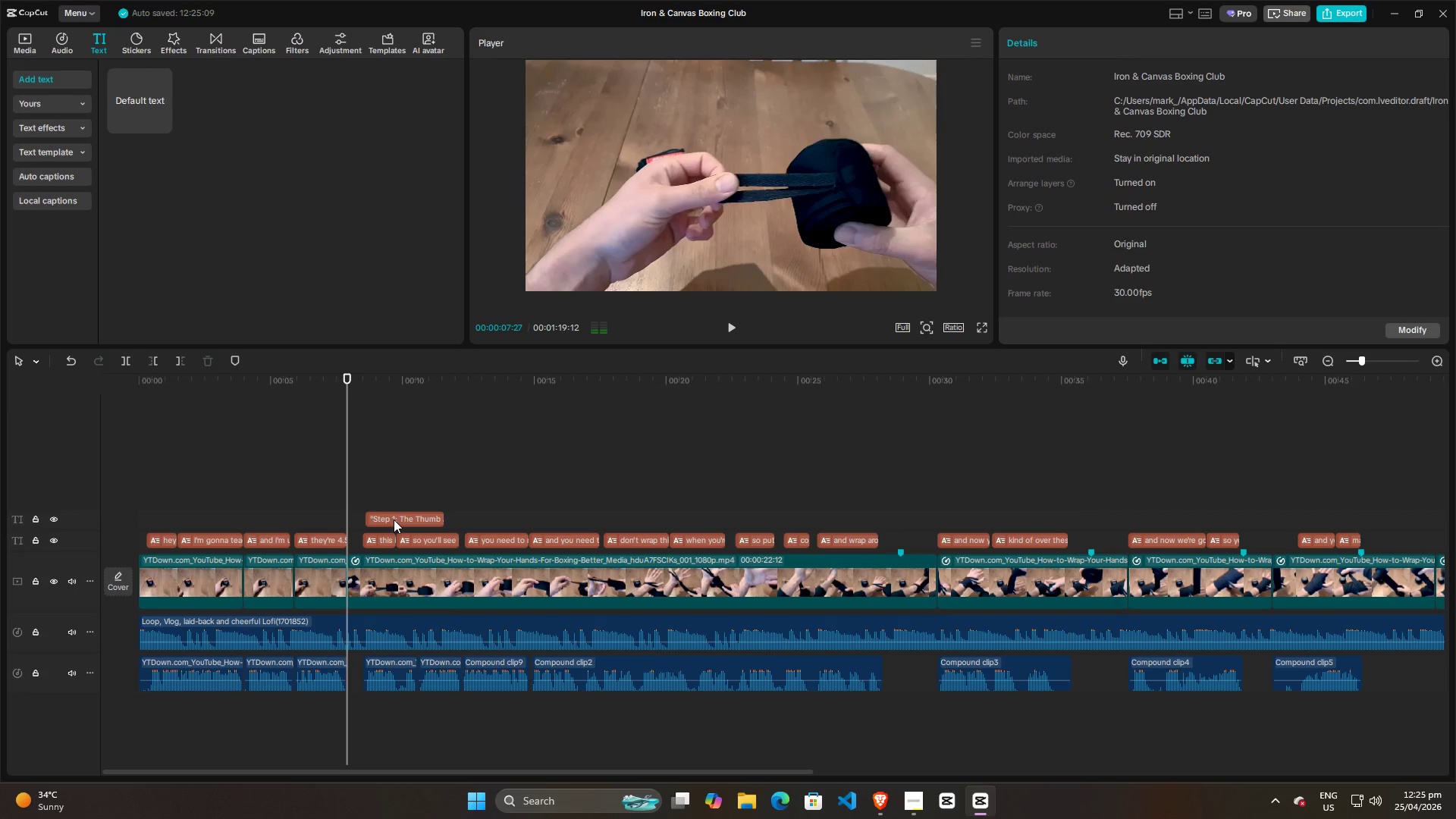 
left_click_drag(start_coordinate=[394, 519], to_coordinate=[378, 520])
 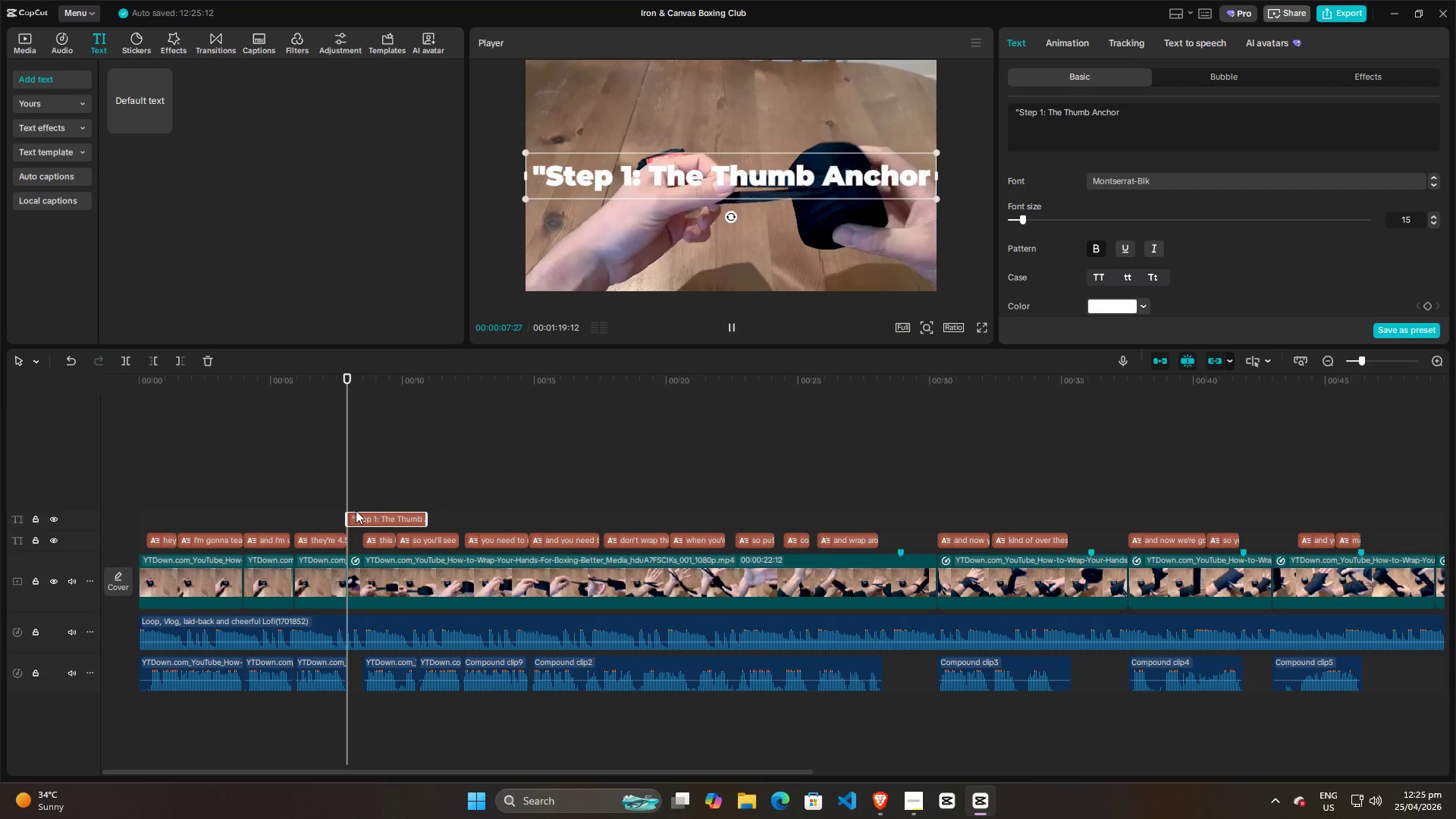 
key(Space)
 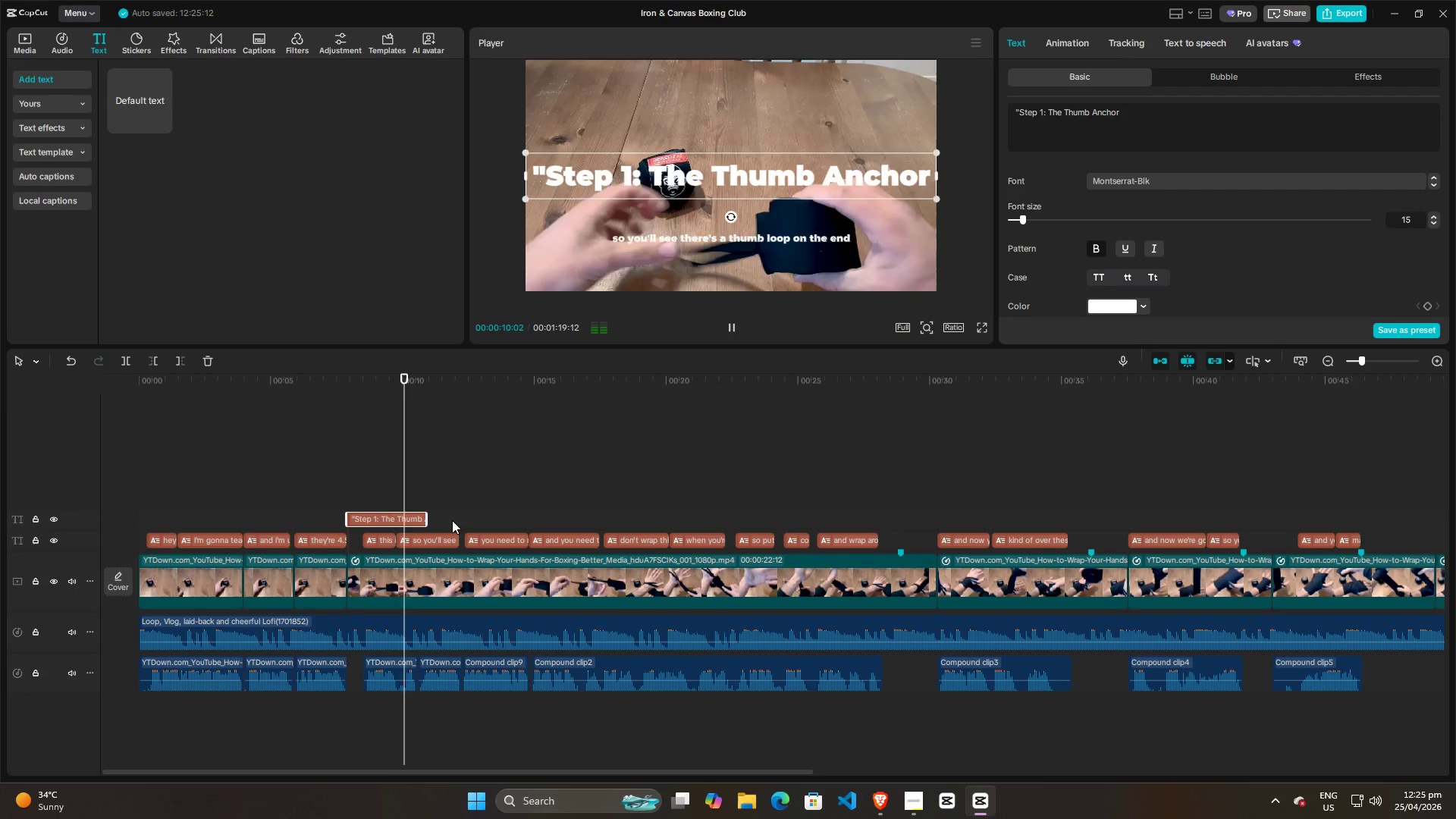 
key(Space)
 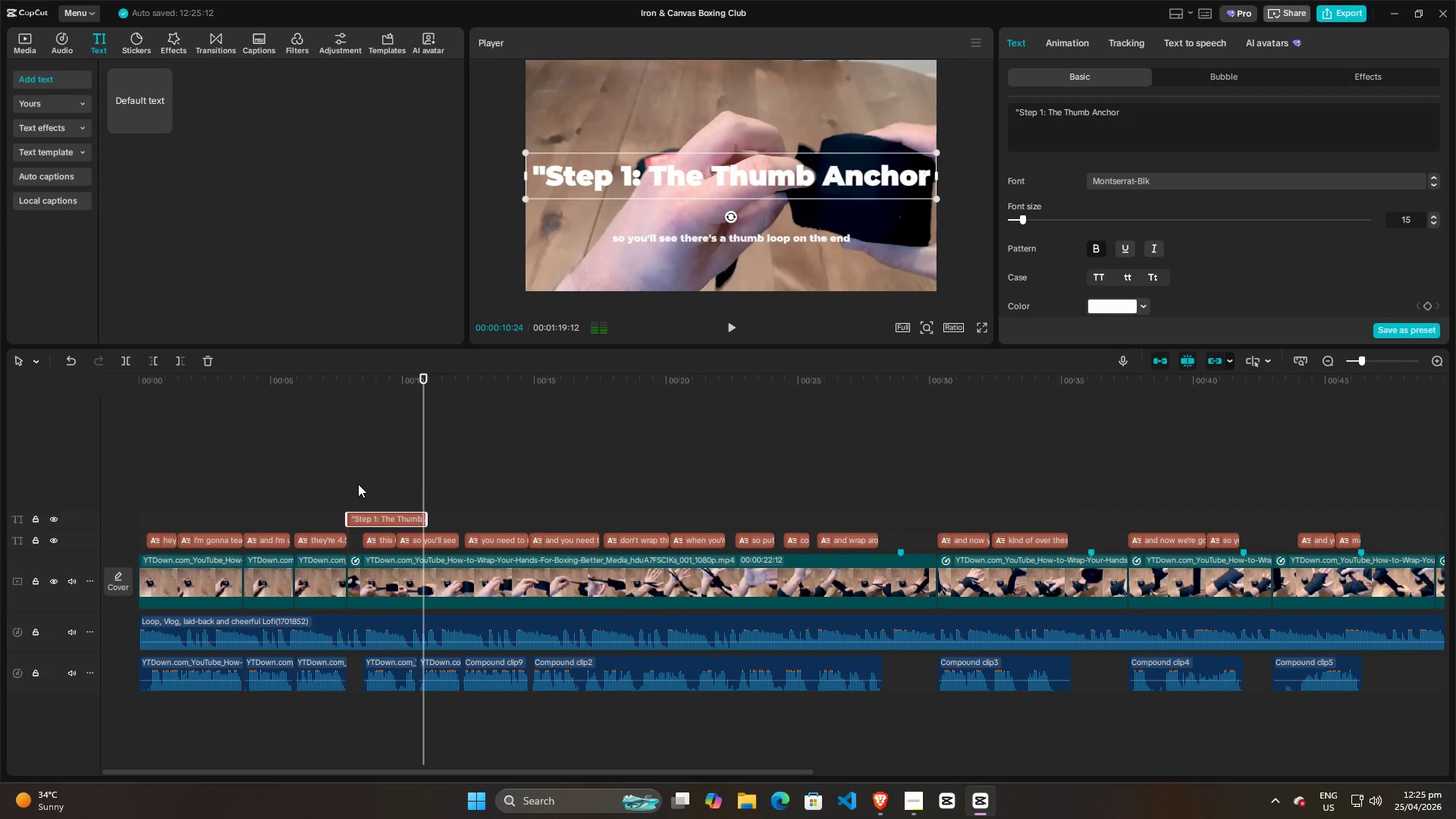 
left_click([357, 484])
 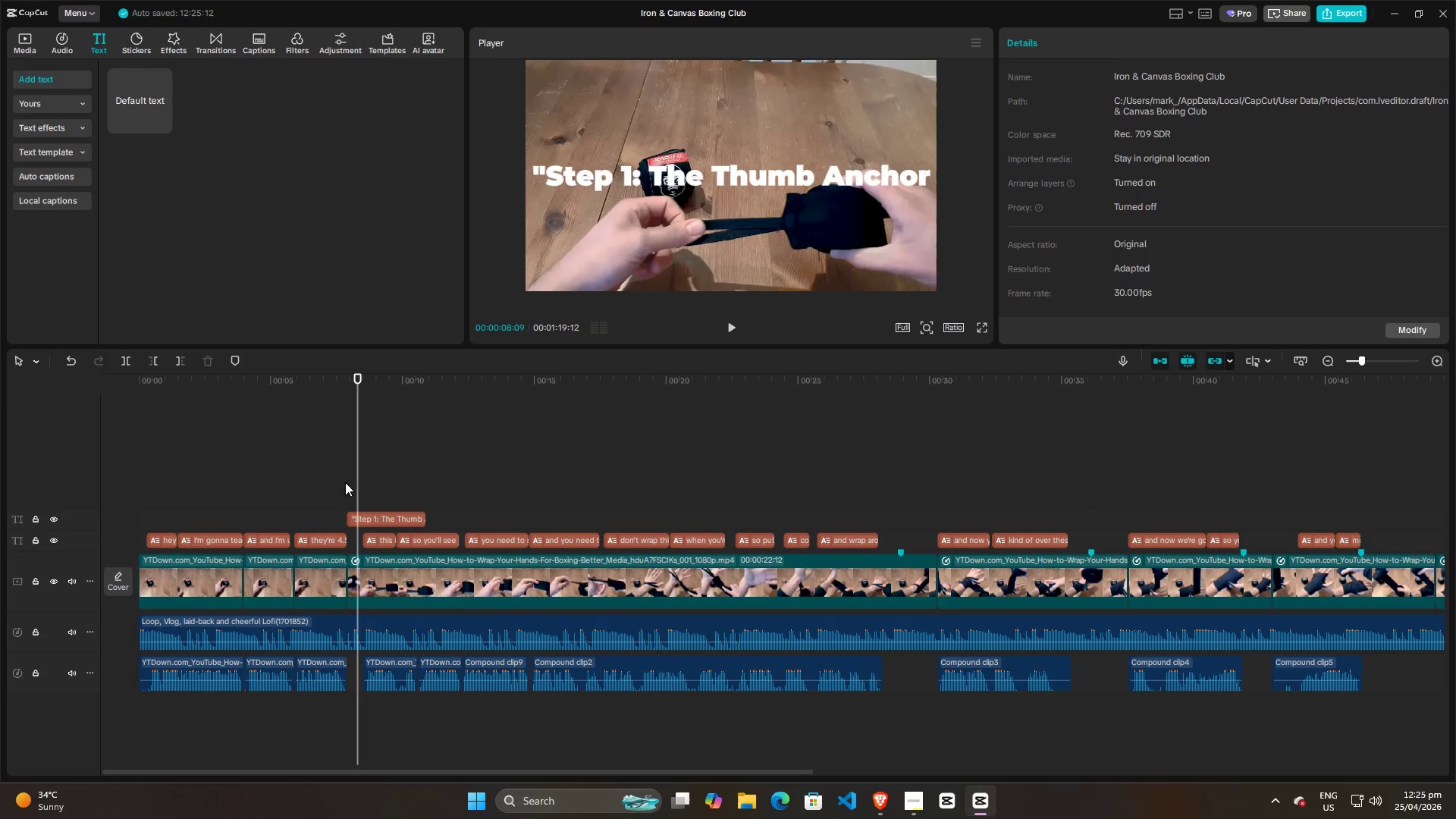 
left_click([320, 482])
 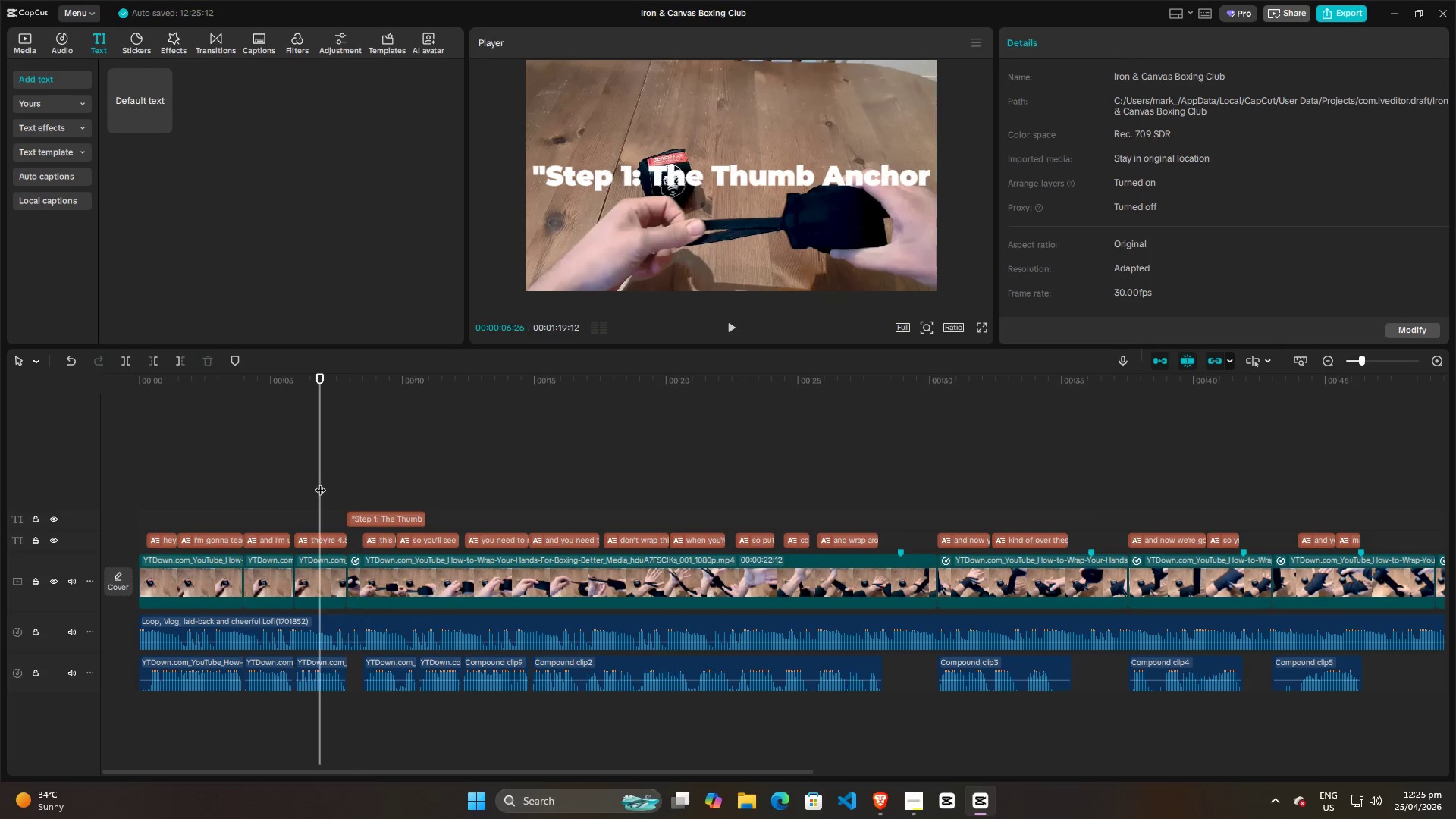 
key(Space)
 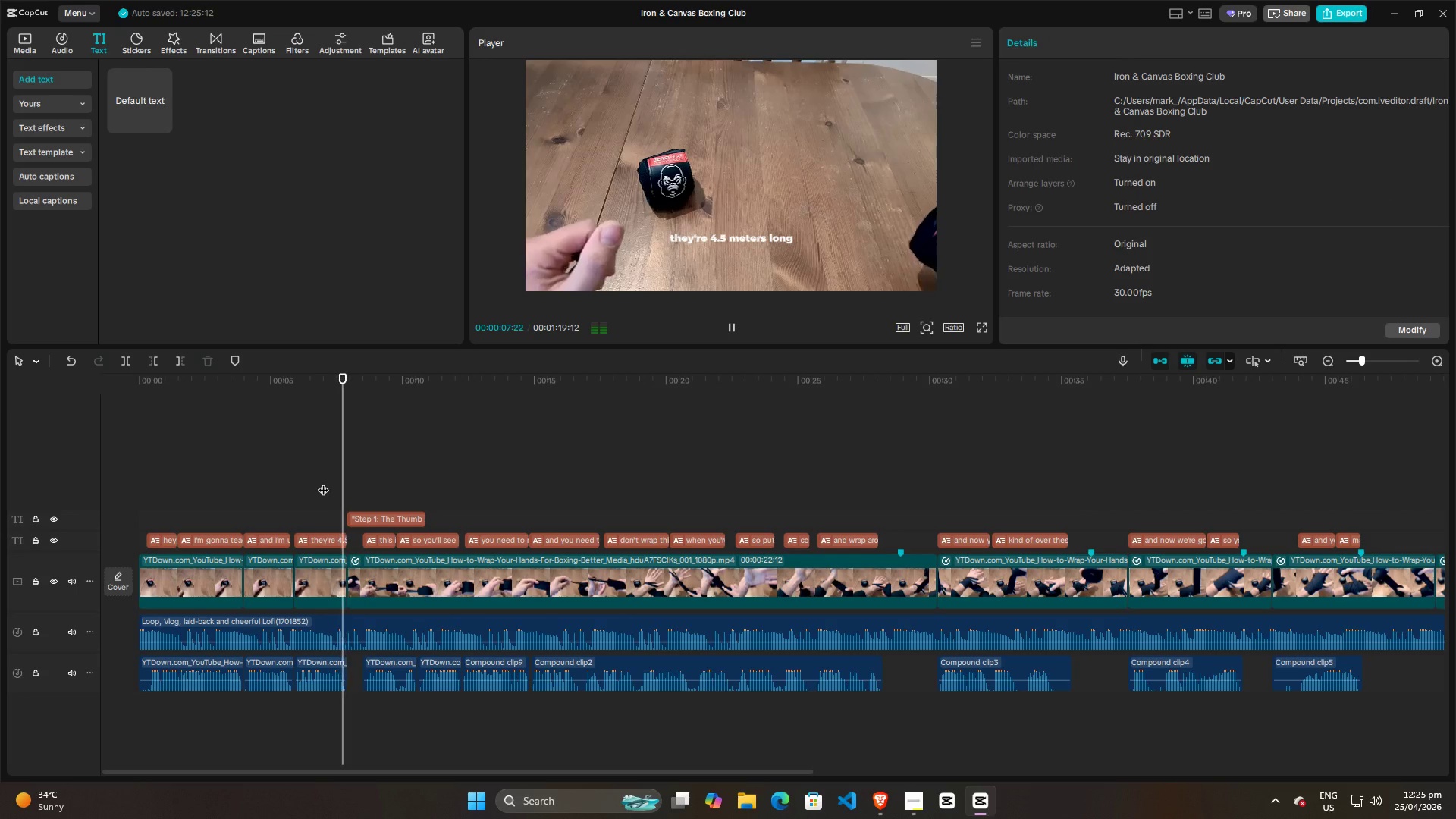 
key(Space)
 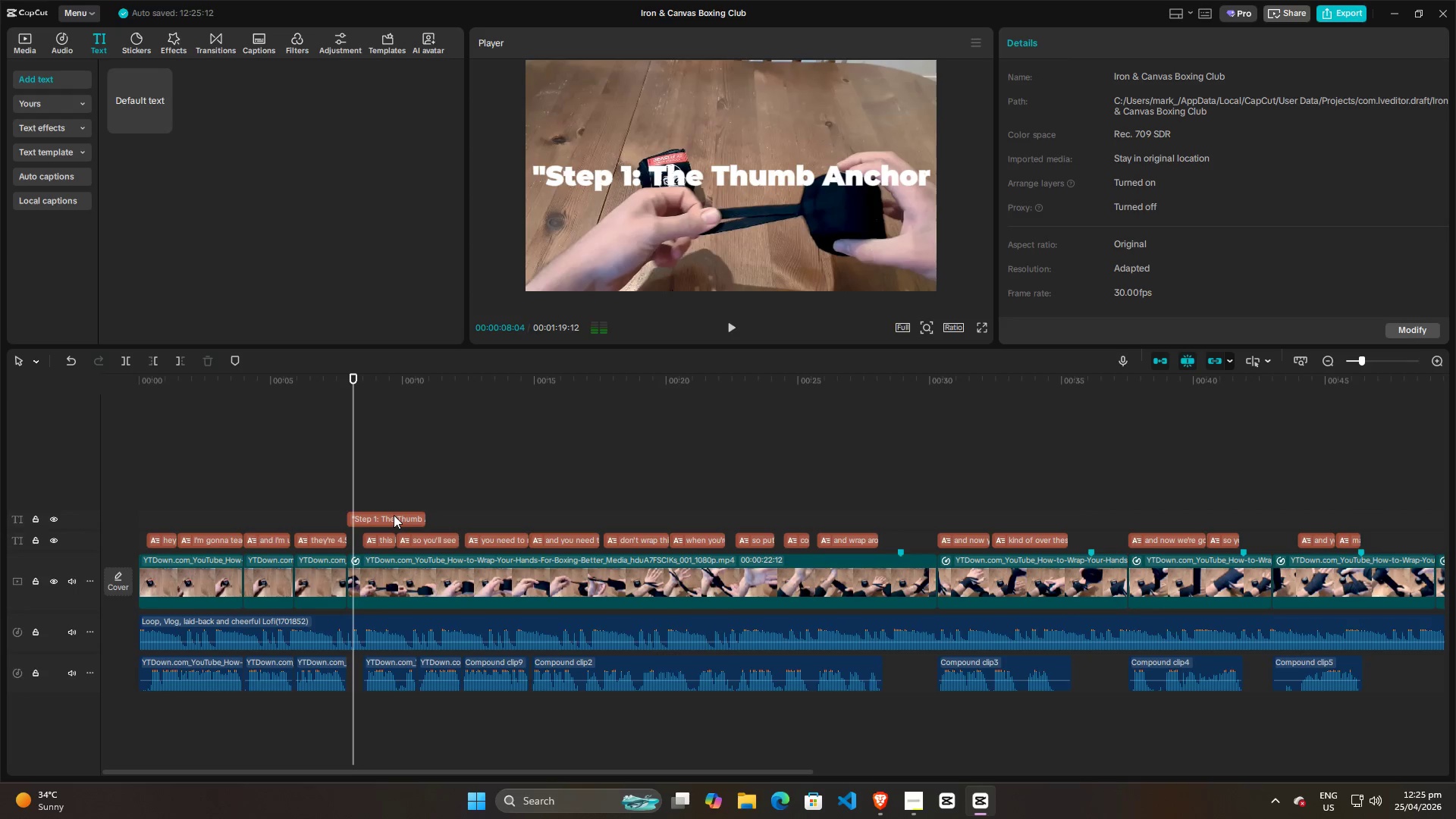 
left_click([394, 515])
 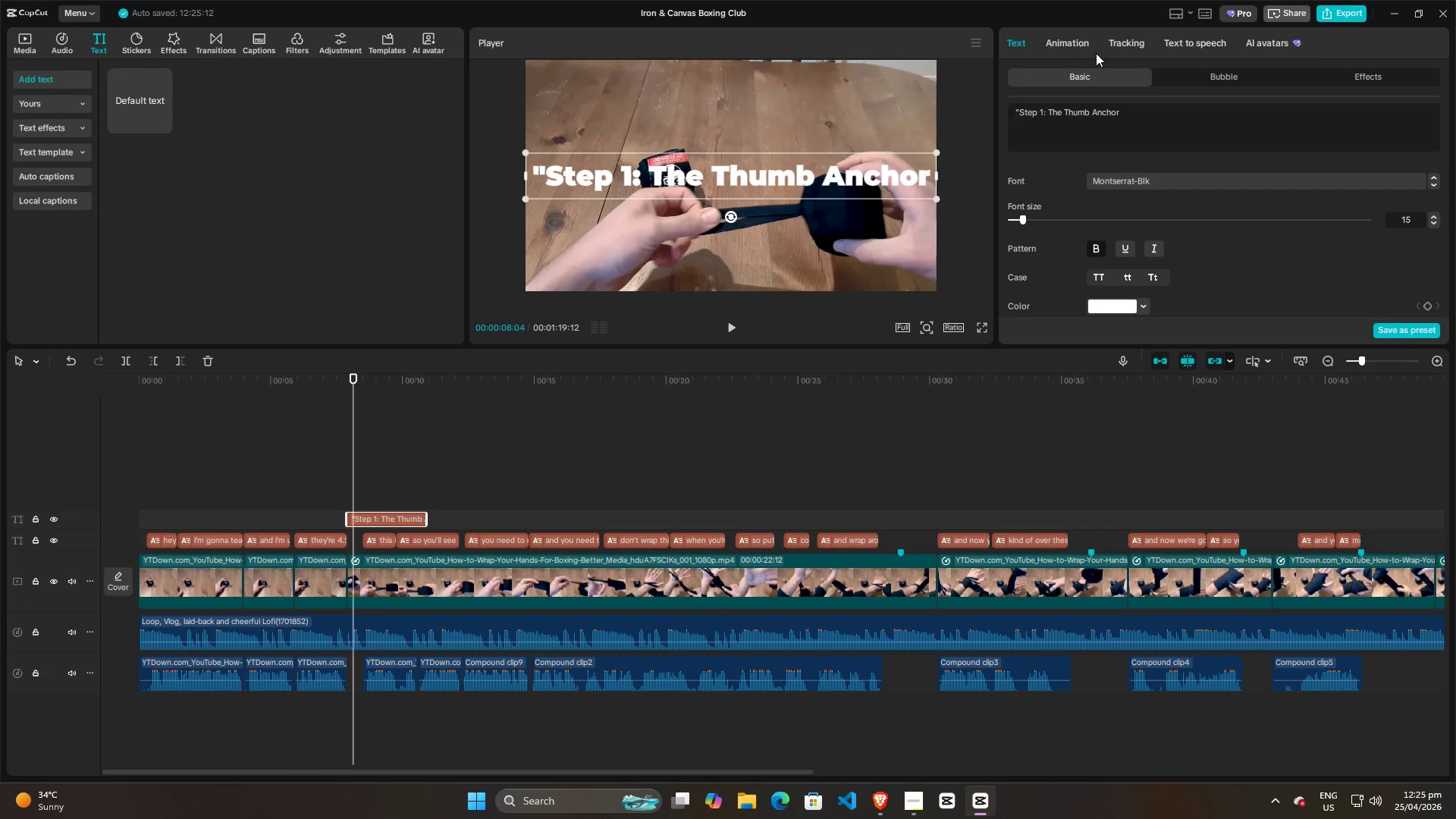 
left_click([1062, 44])
 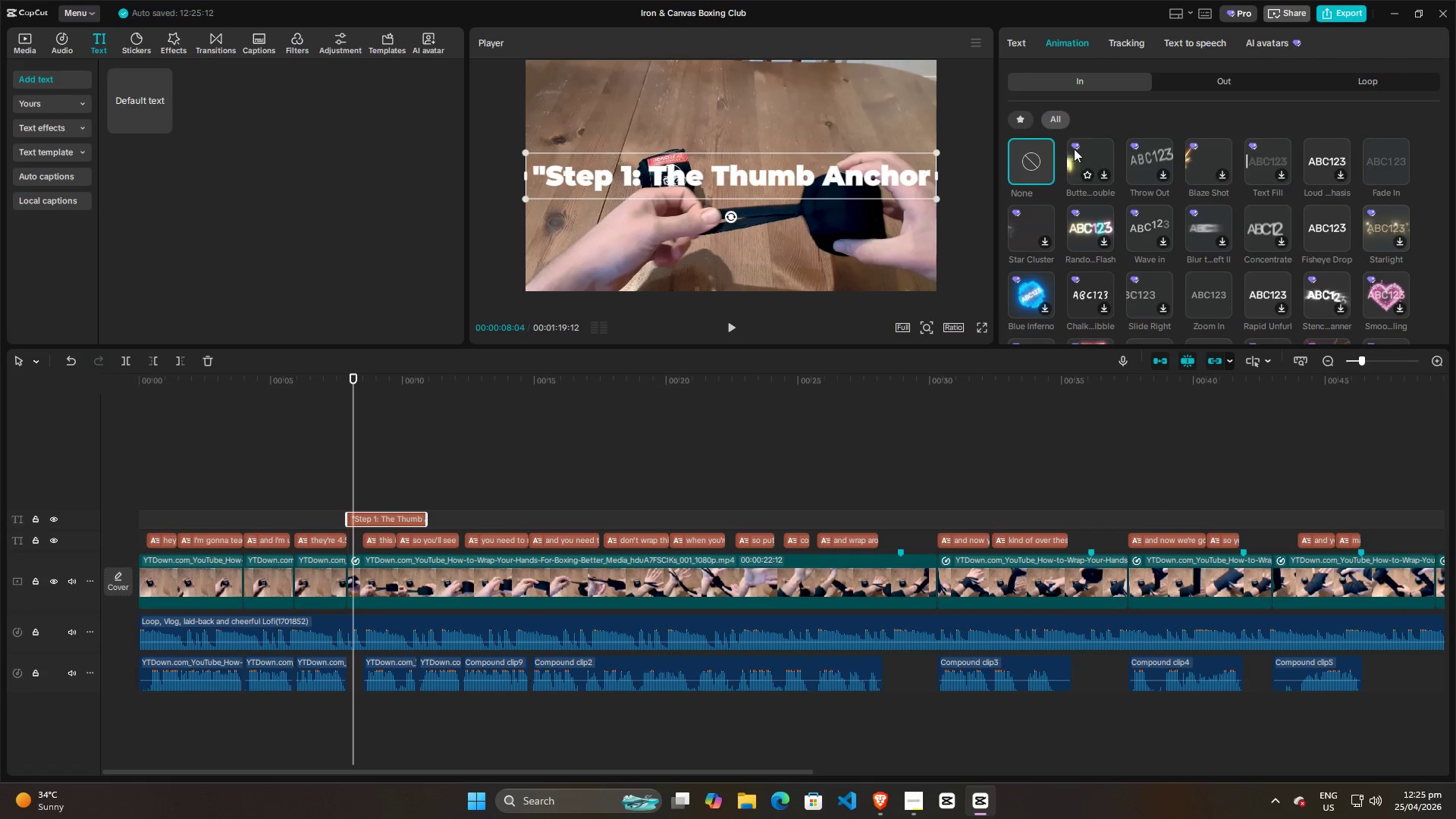 
left_click([1018, 115])
 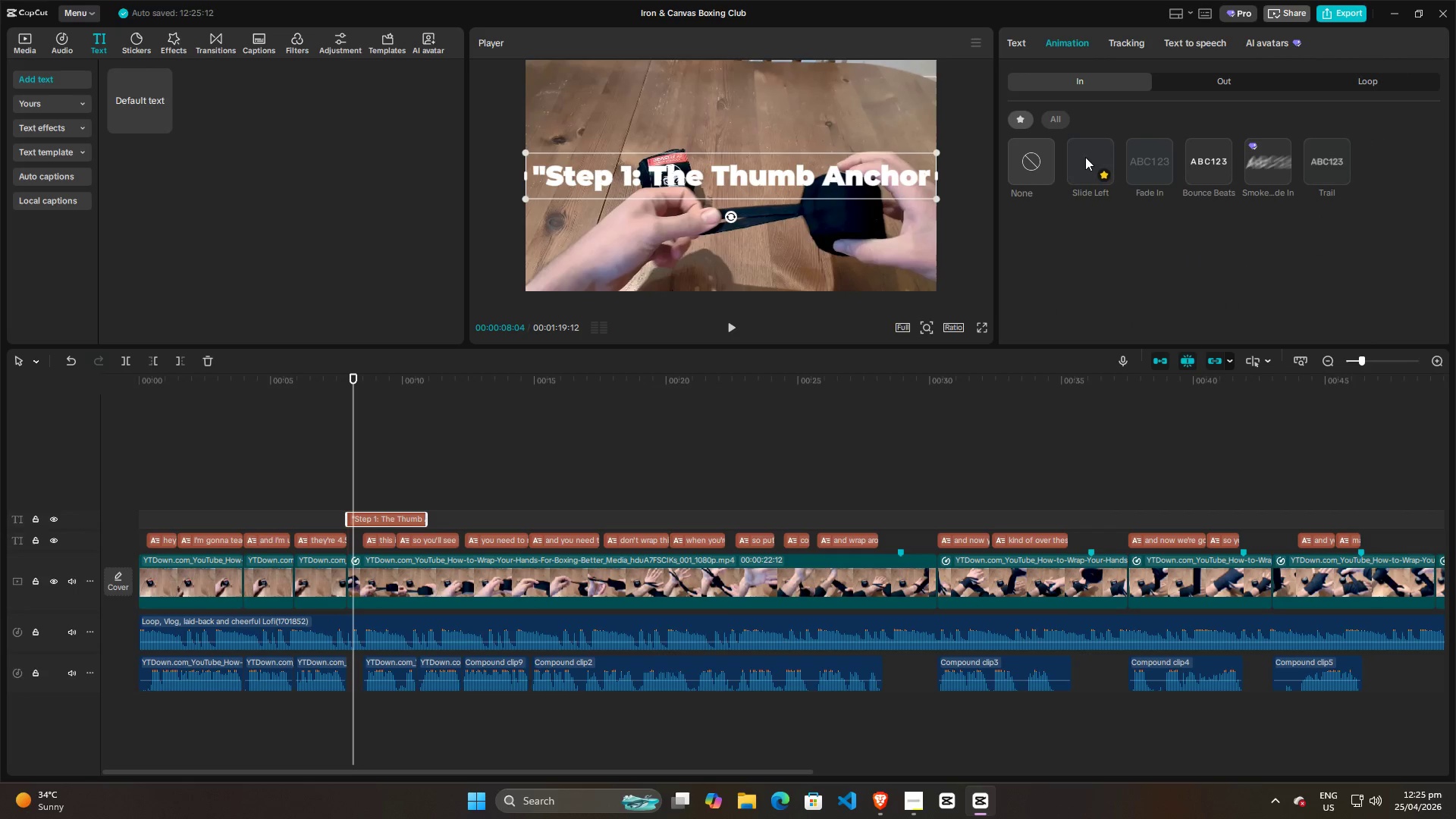 
left_click([1146, 157])
 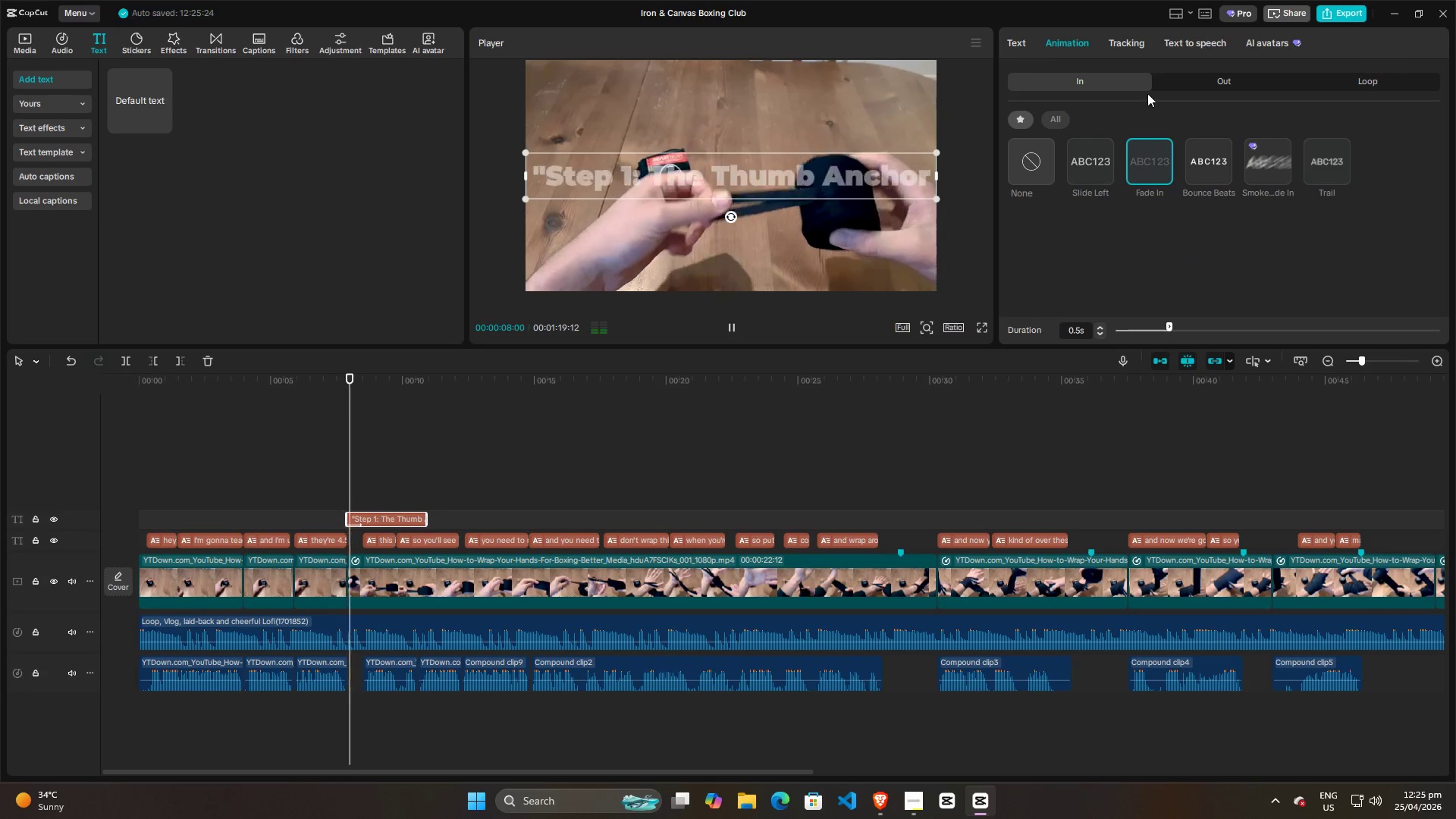 
left_click([1200, 79])
 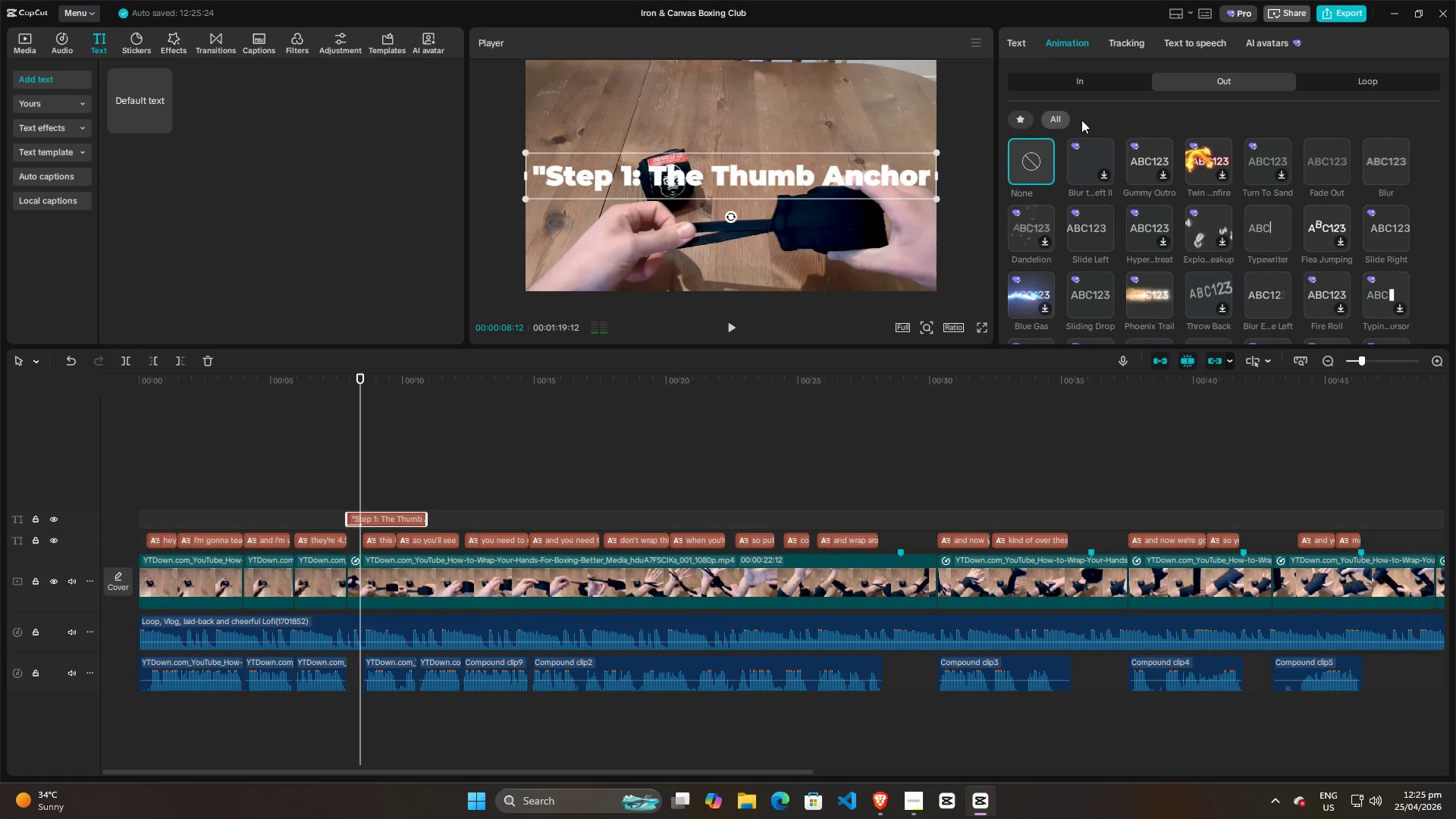 
left_click([1020, 112])
 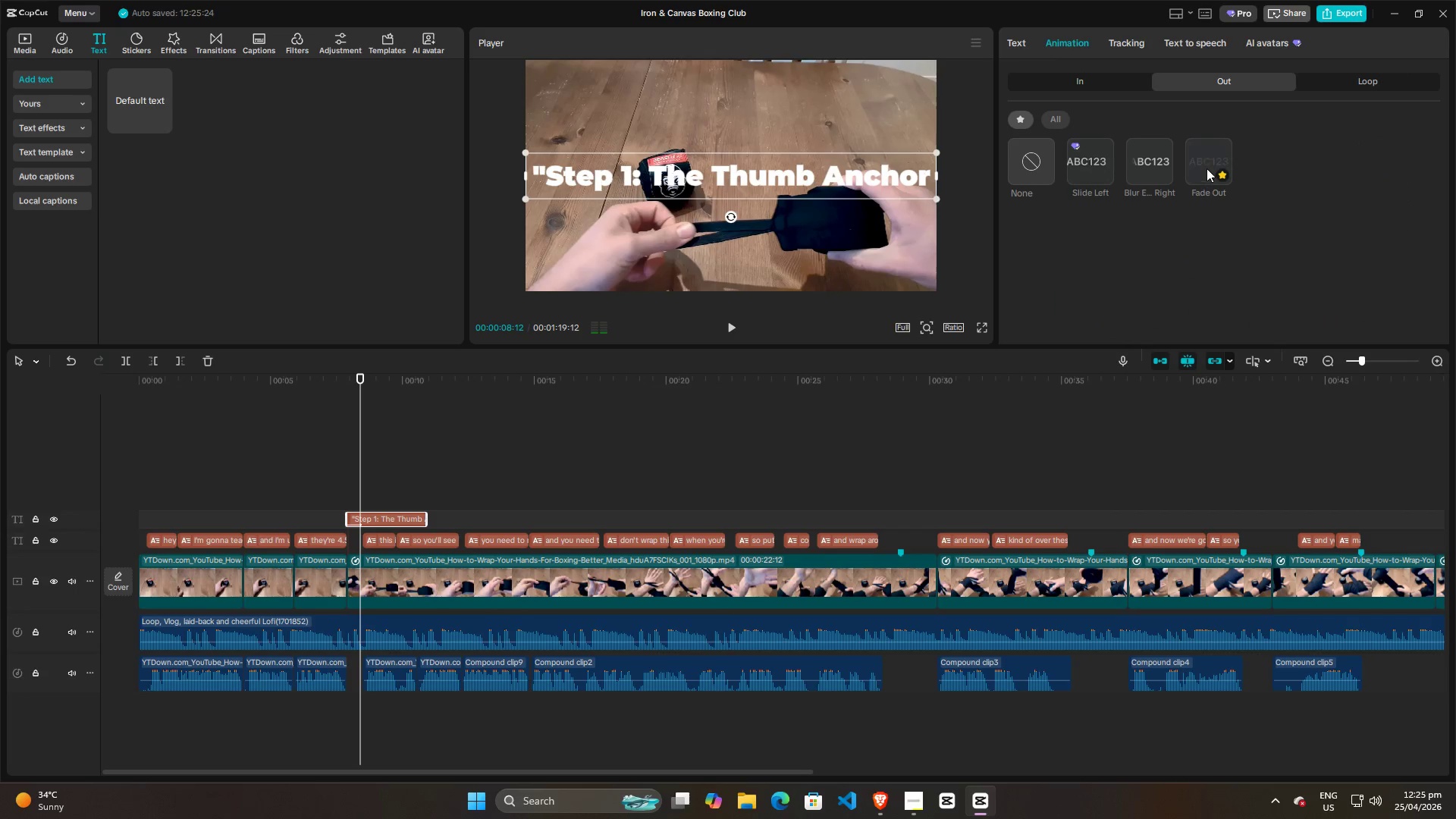 
left_click([1206, 166])
 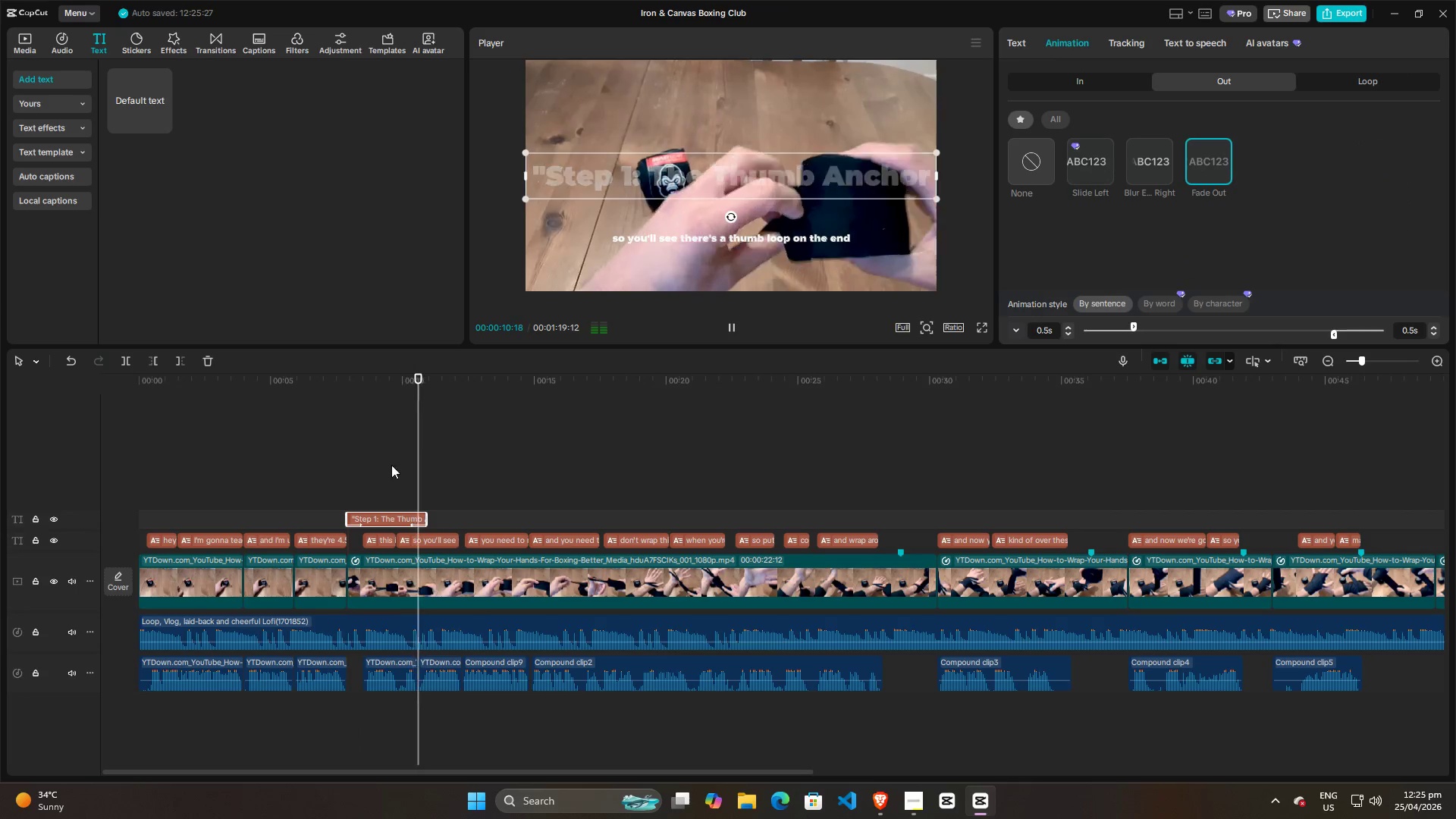 
left_click([340, 473])
 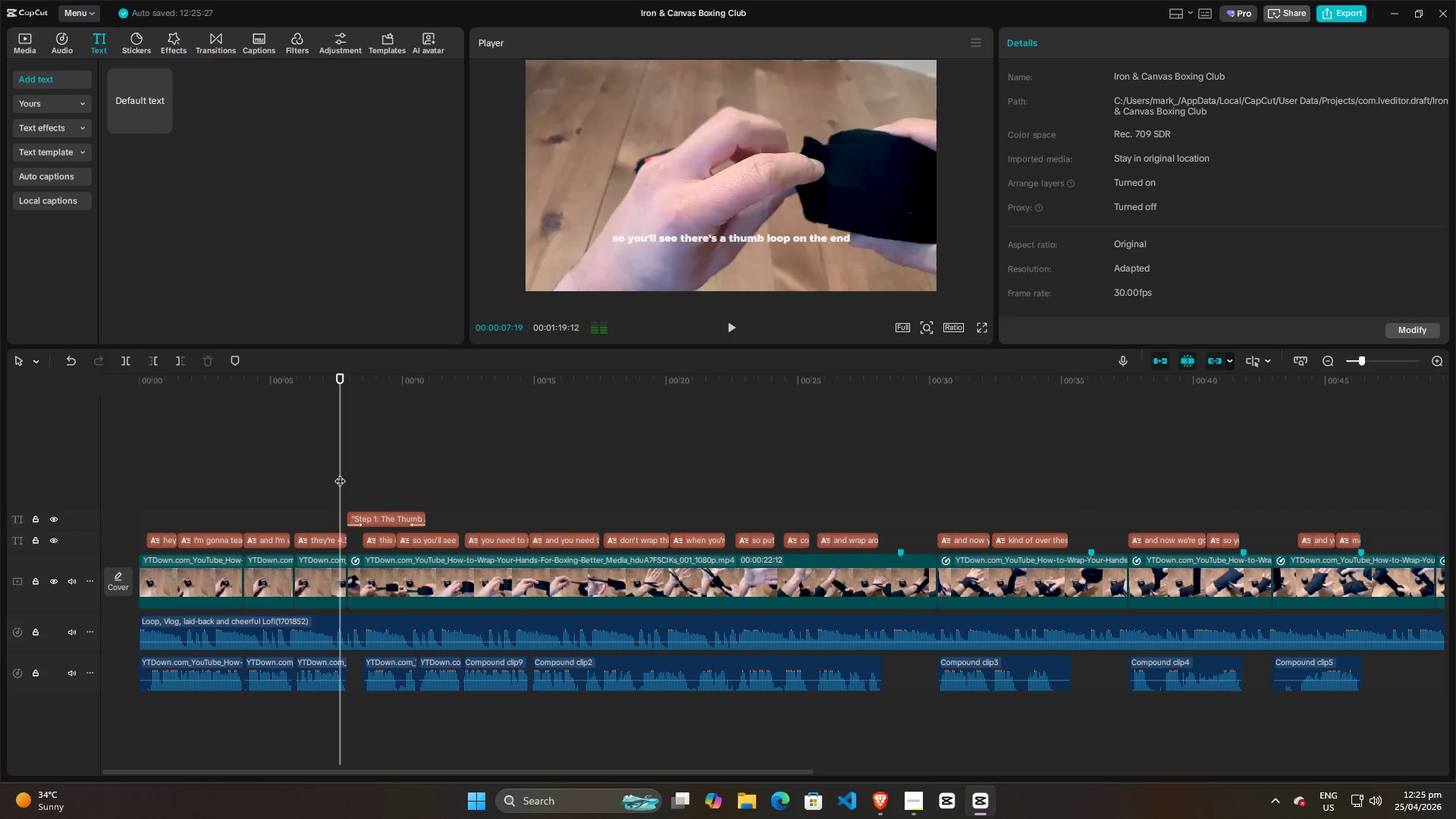 
key(Space)
 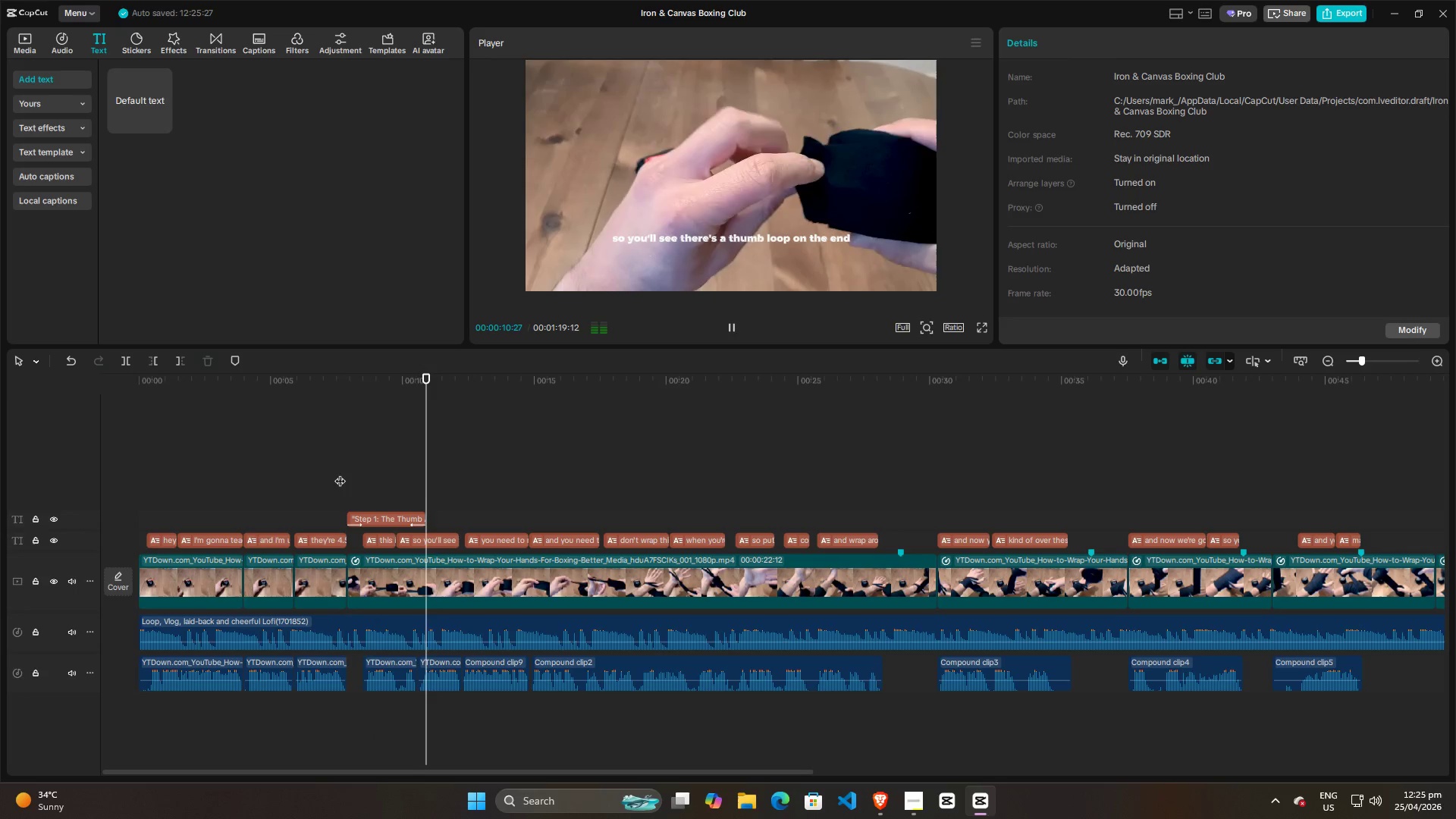 
left_click([346, 490])
 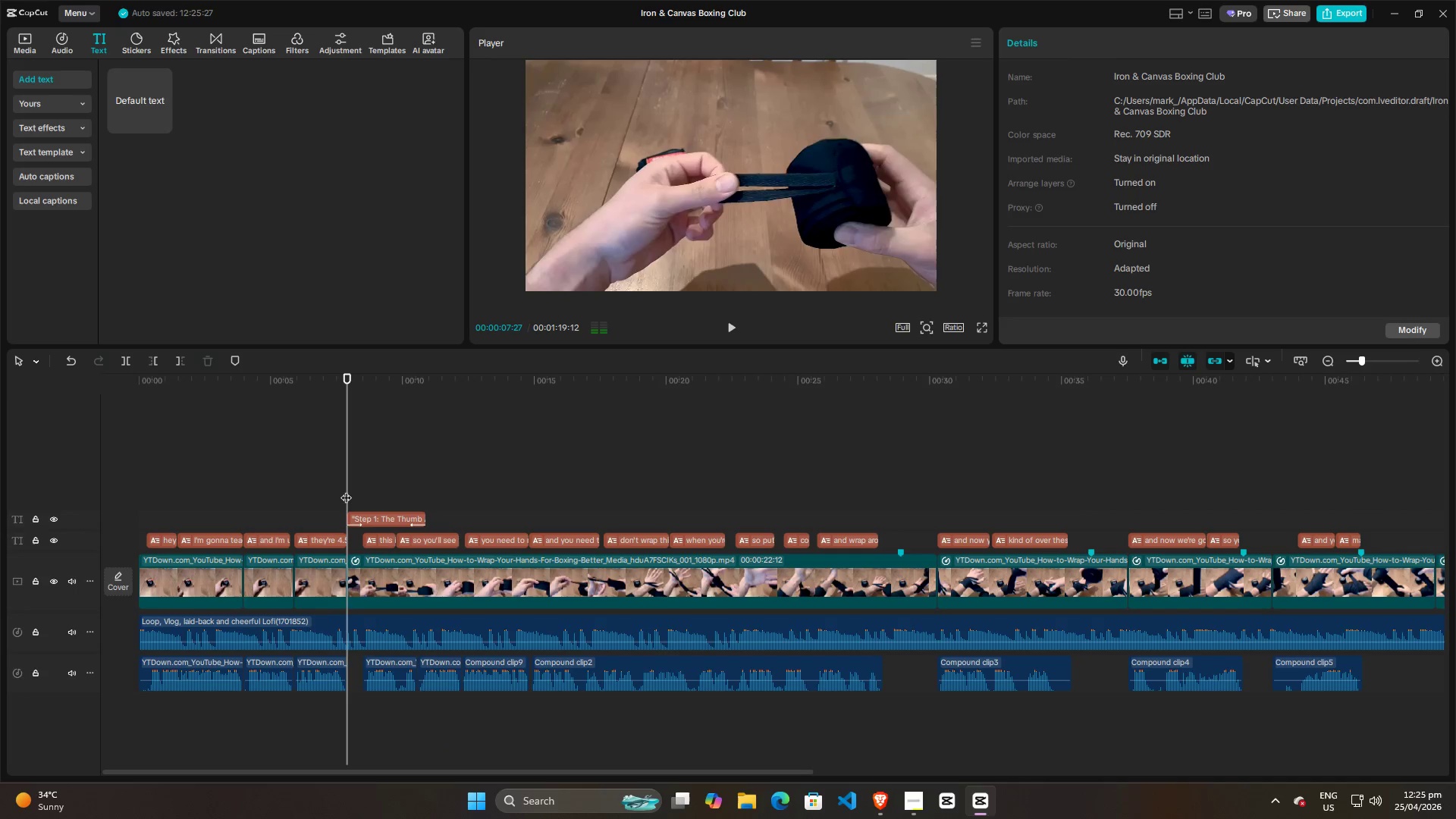 
key(Space)
 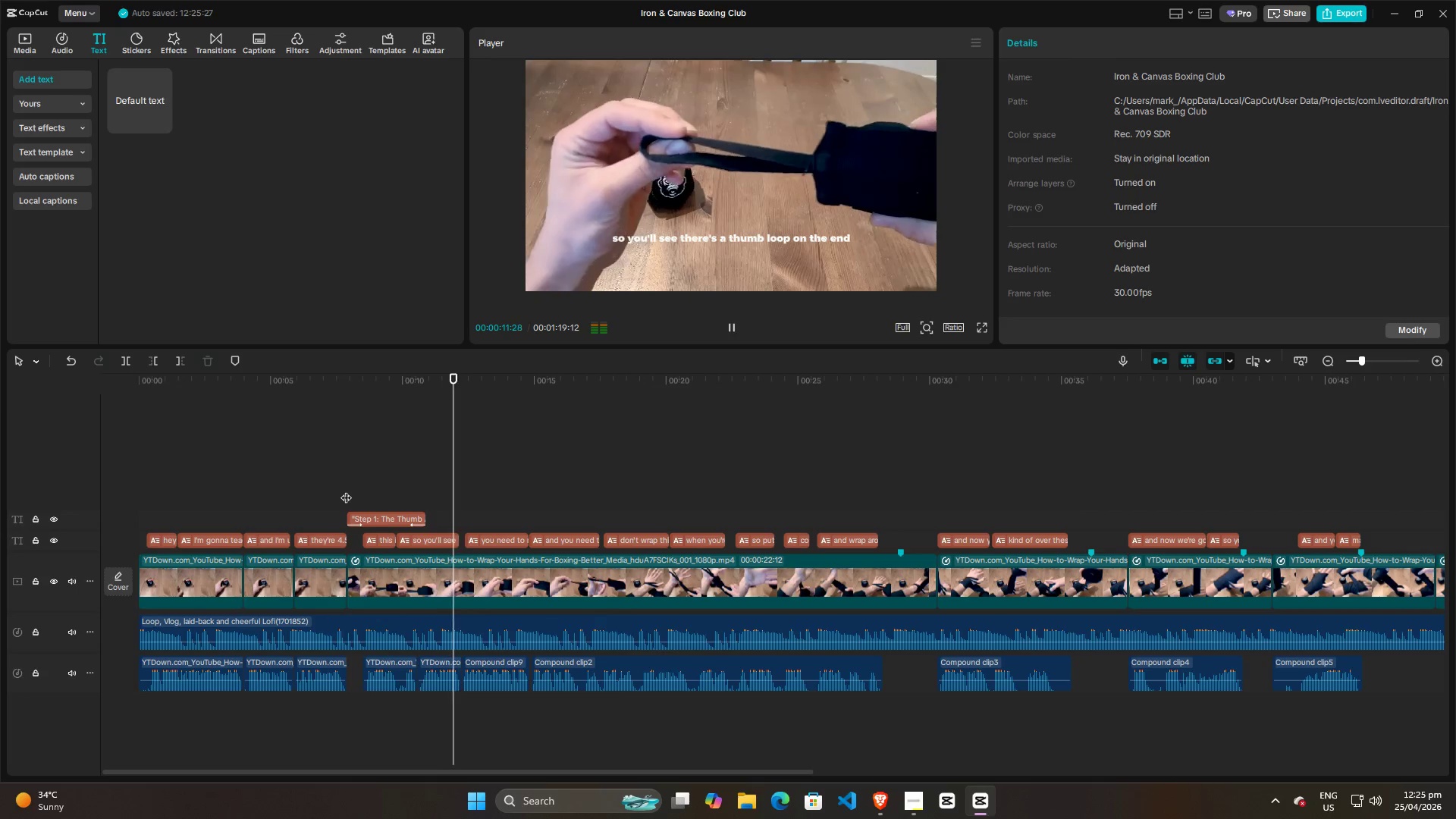 
wait(5.36)
 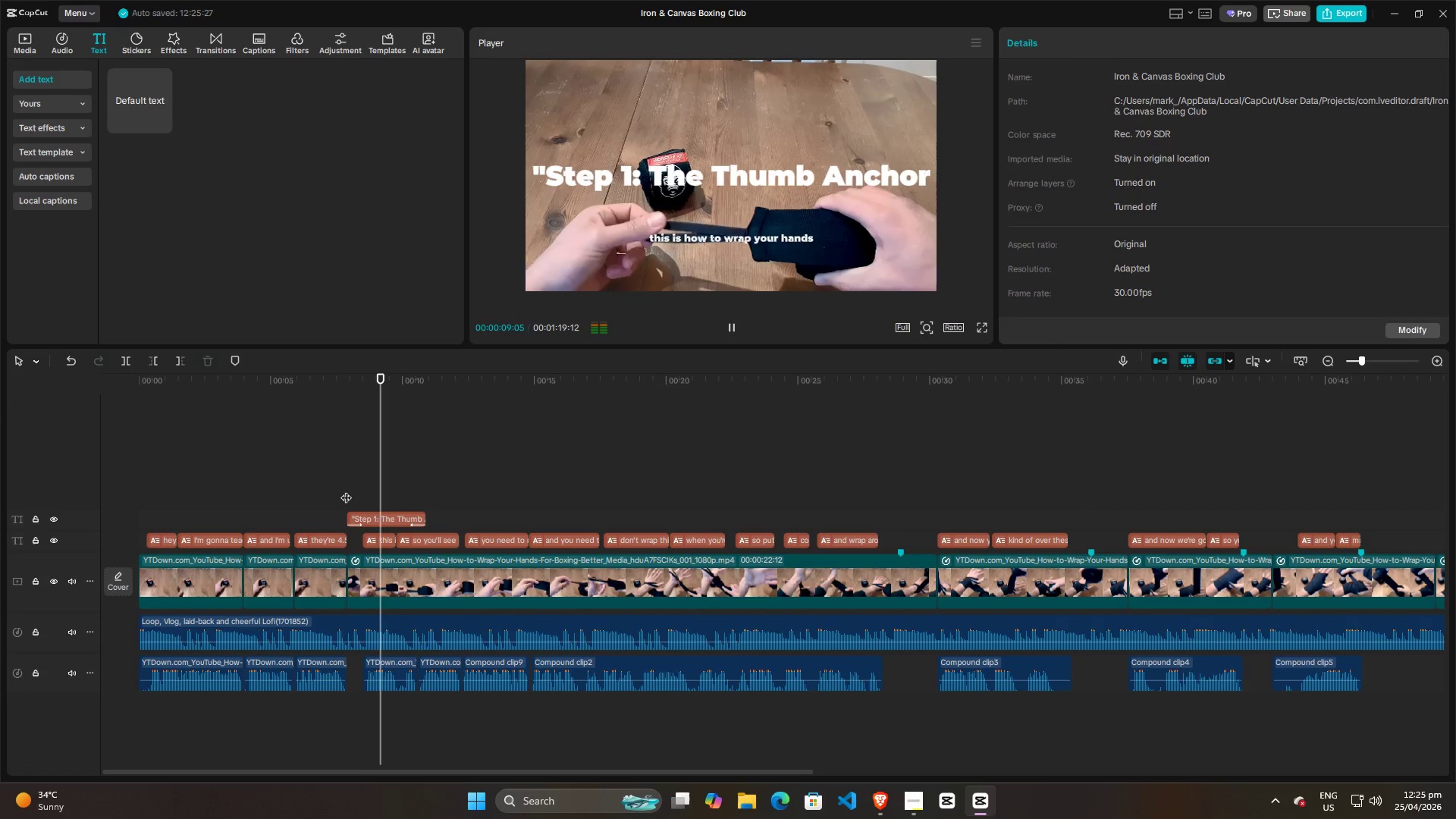 
left_click([346, 490])
 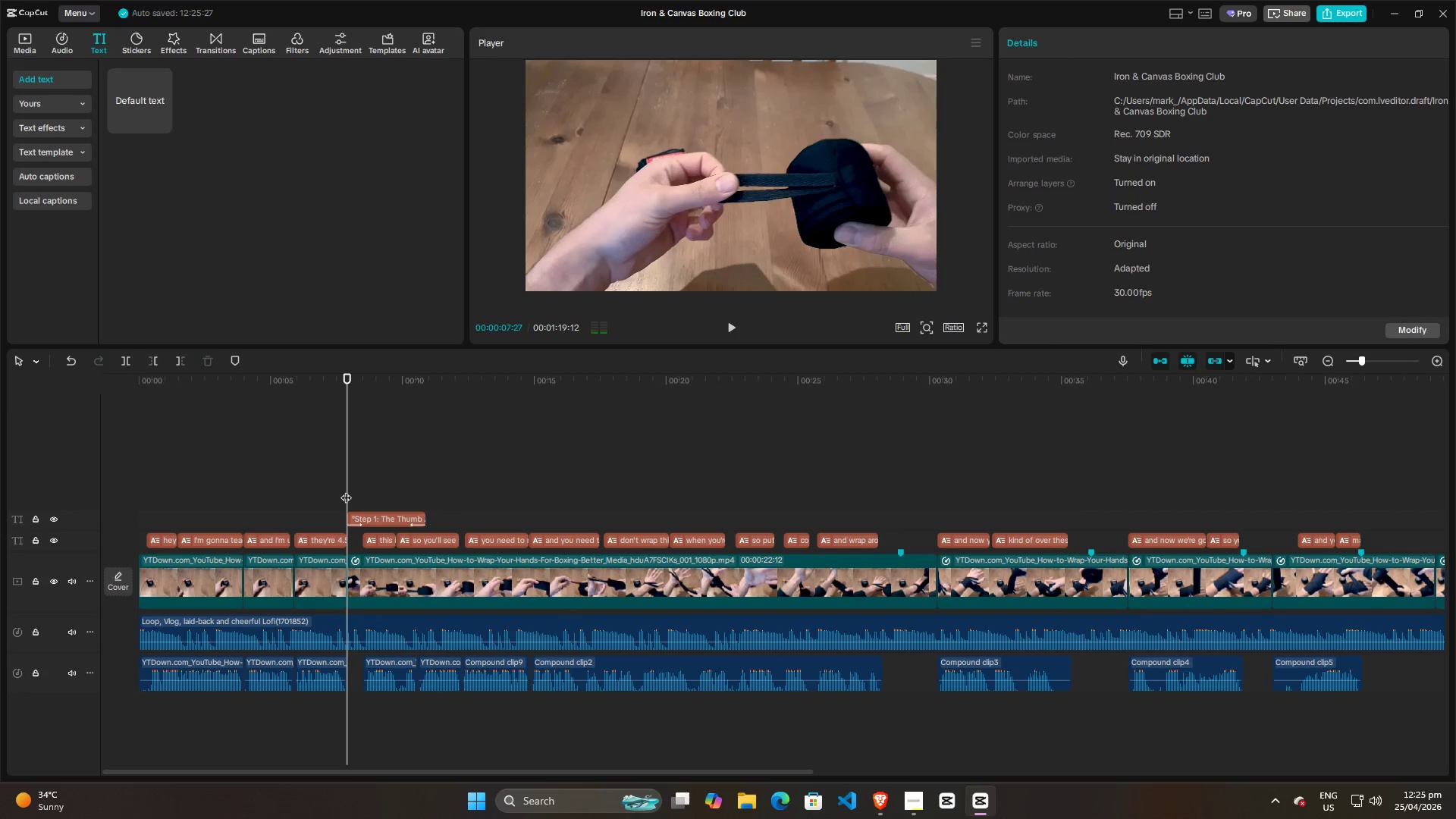 
key(Space)
 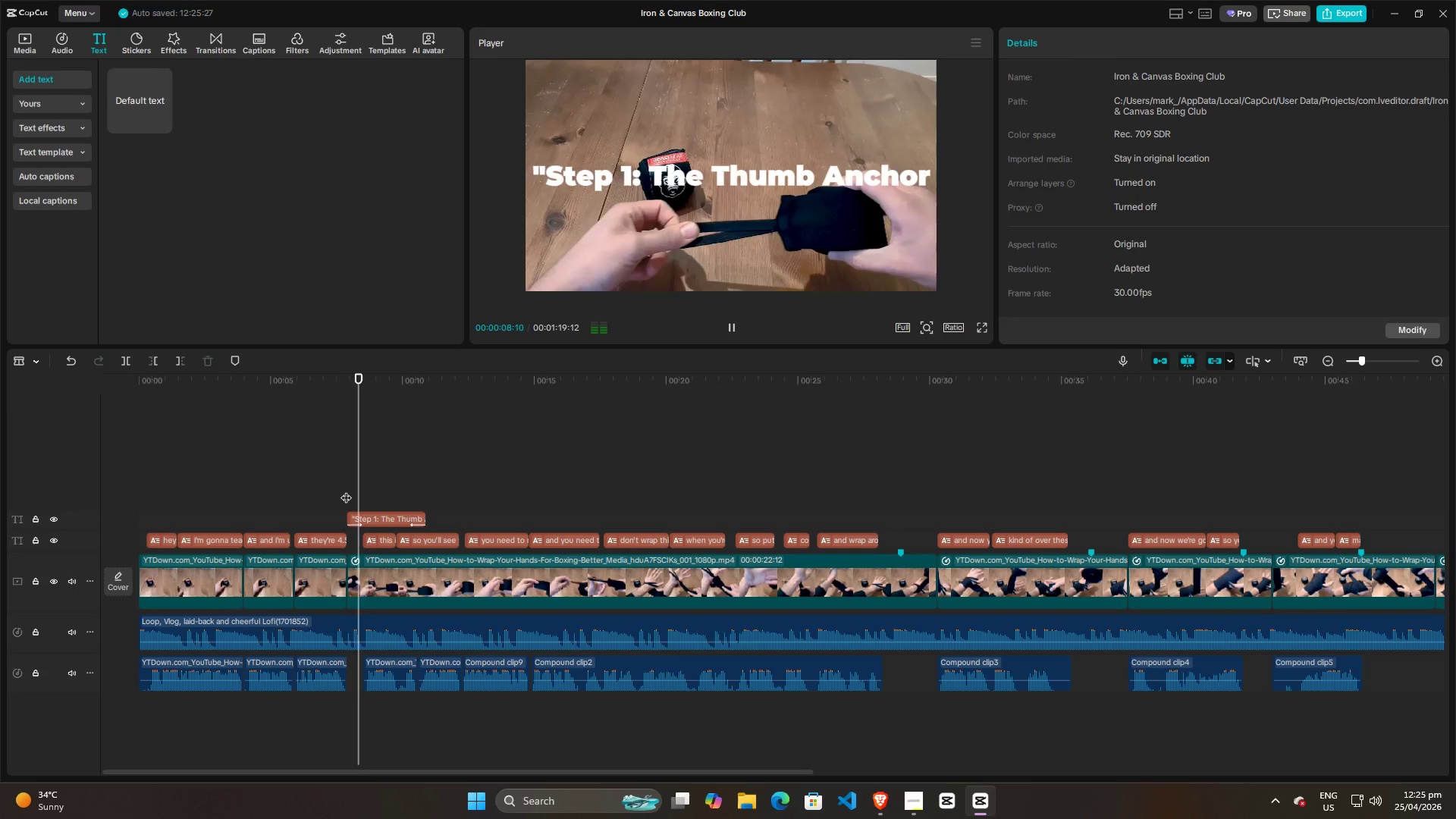 
key(B)
 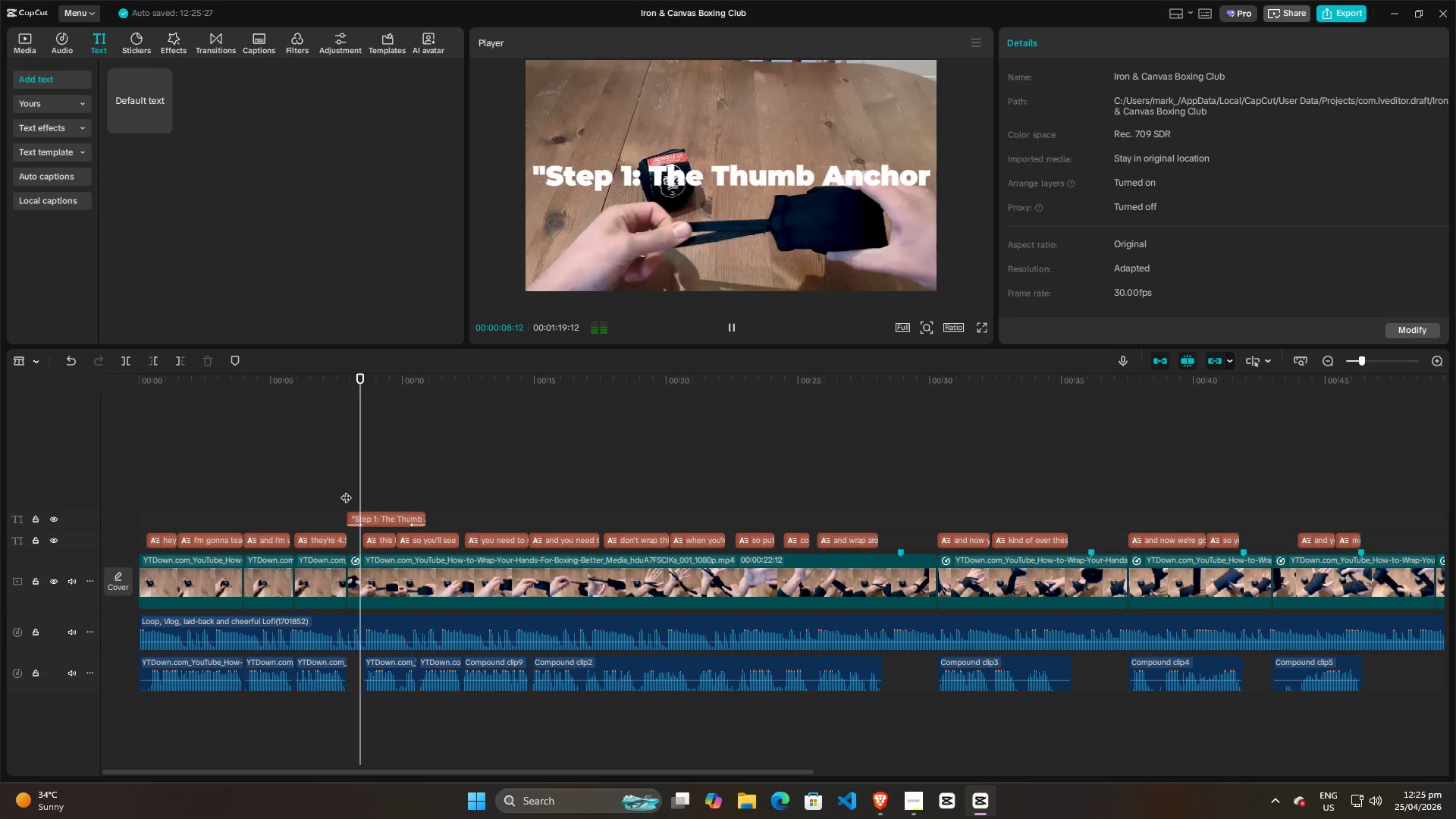 
key(Space)
 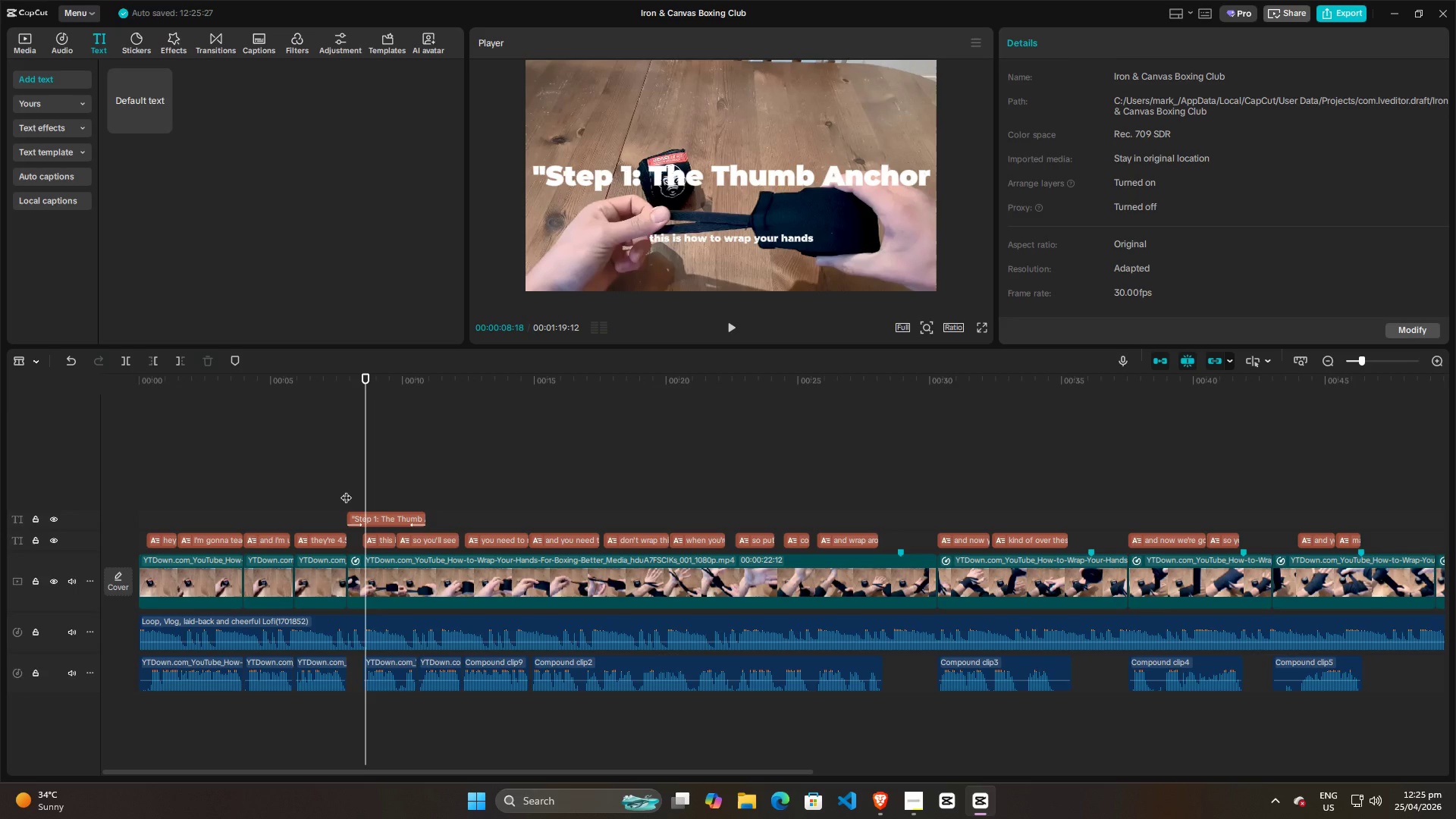 
key(Space)
 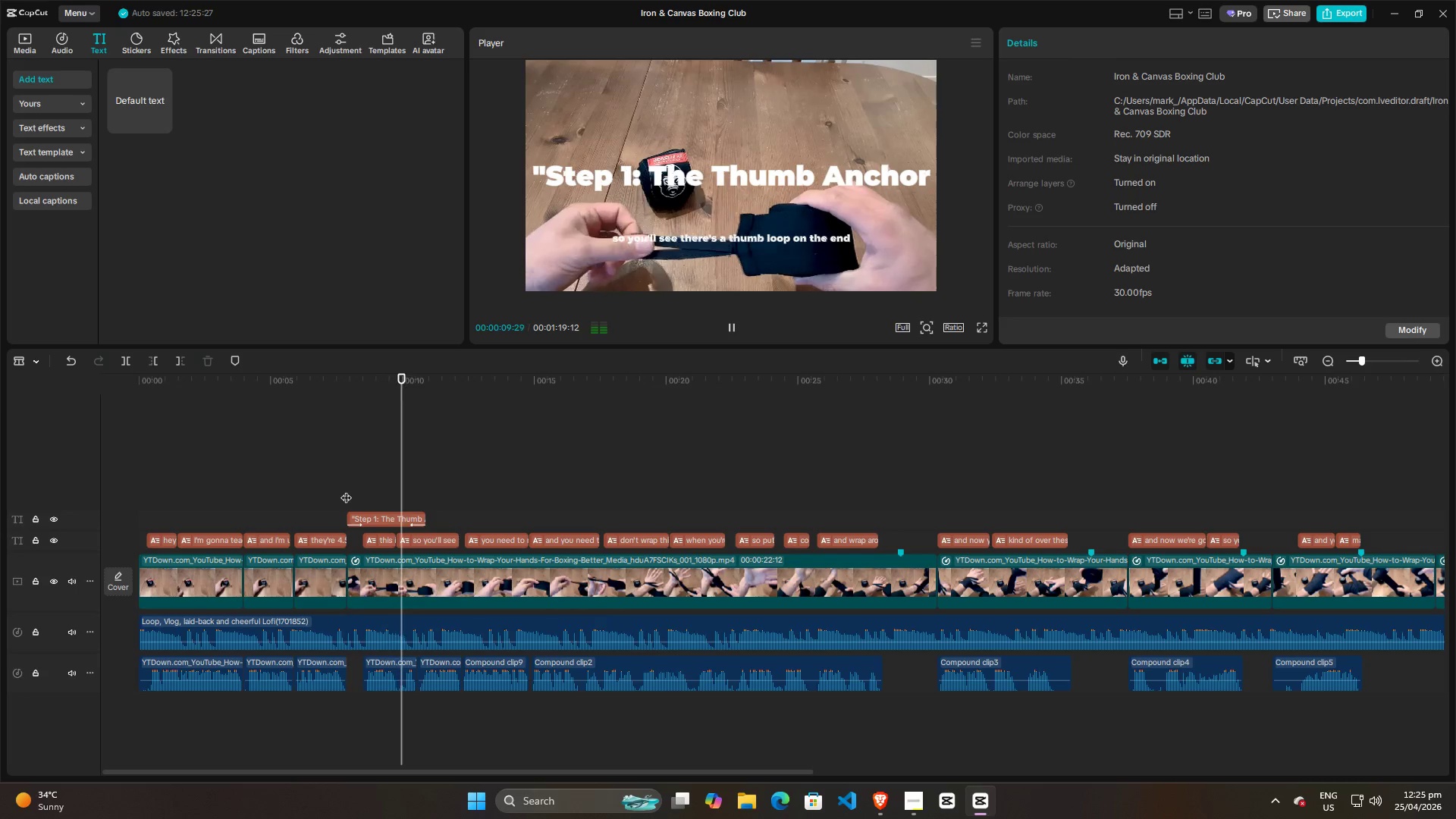 
key(Space)
 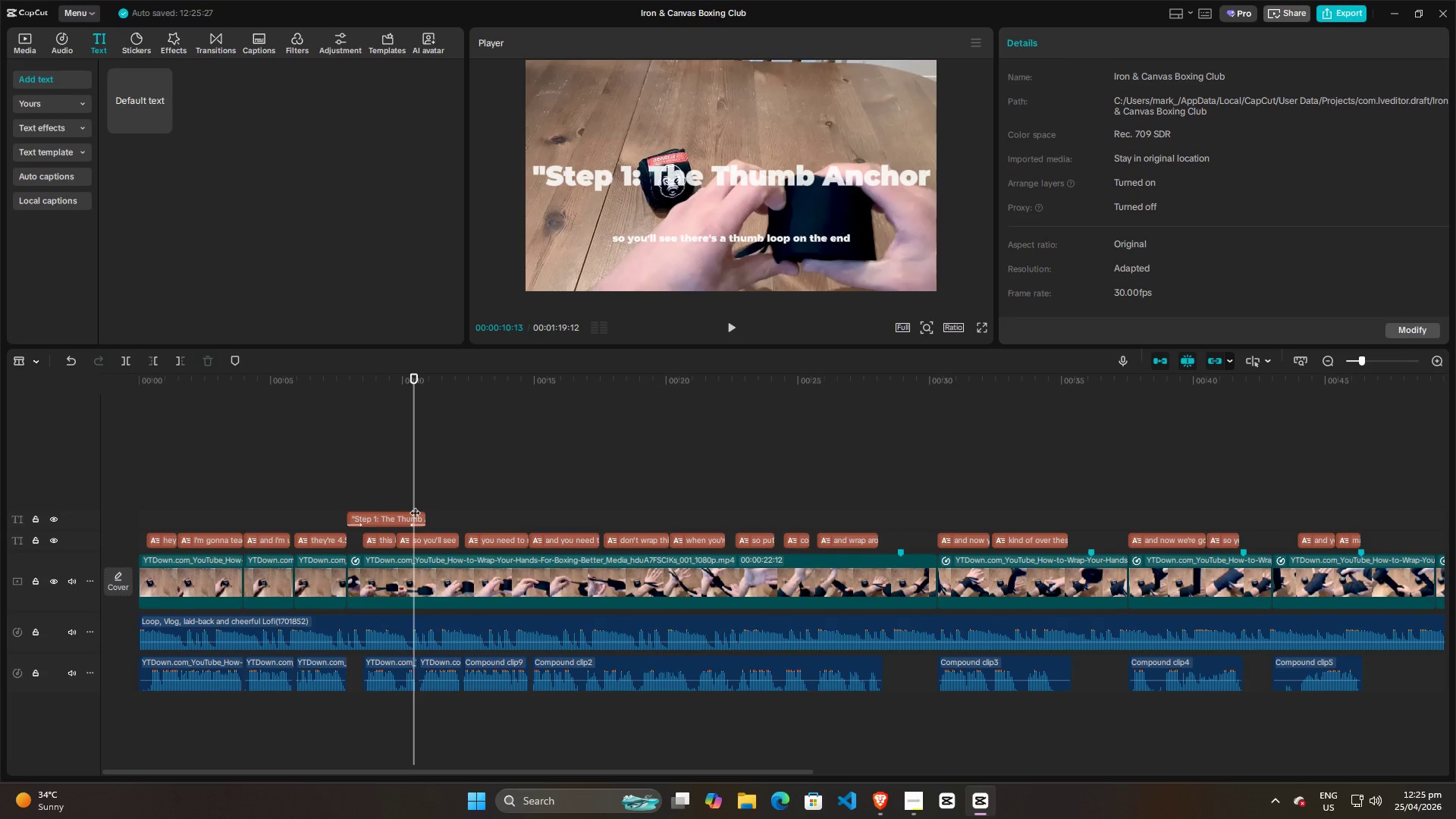 
left_click([403, 514])
 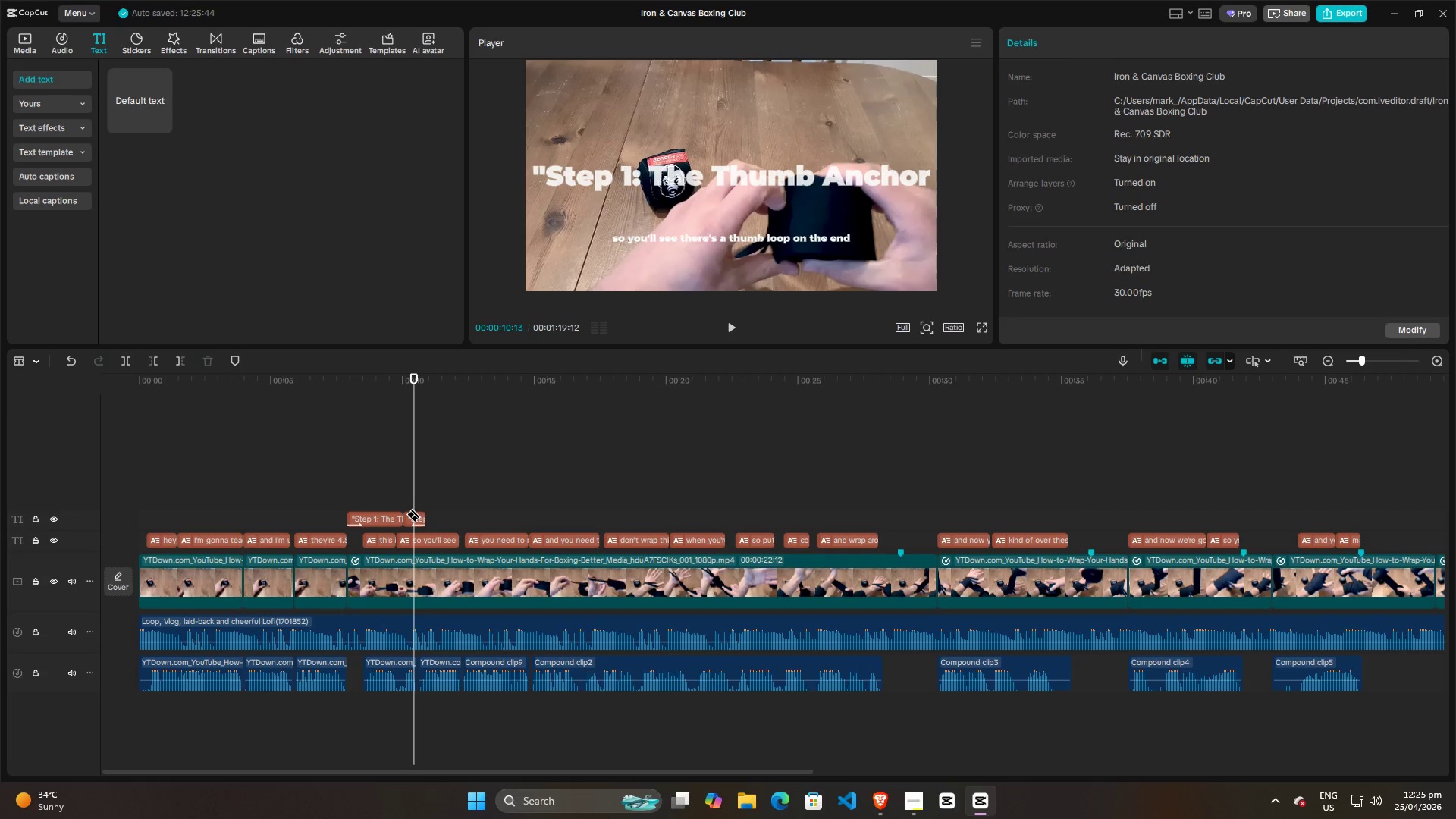 
key(Control+Z)
 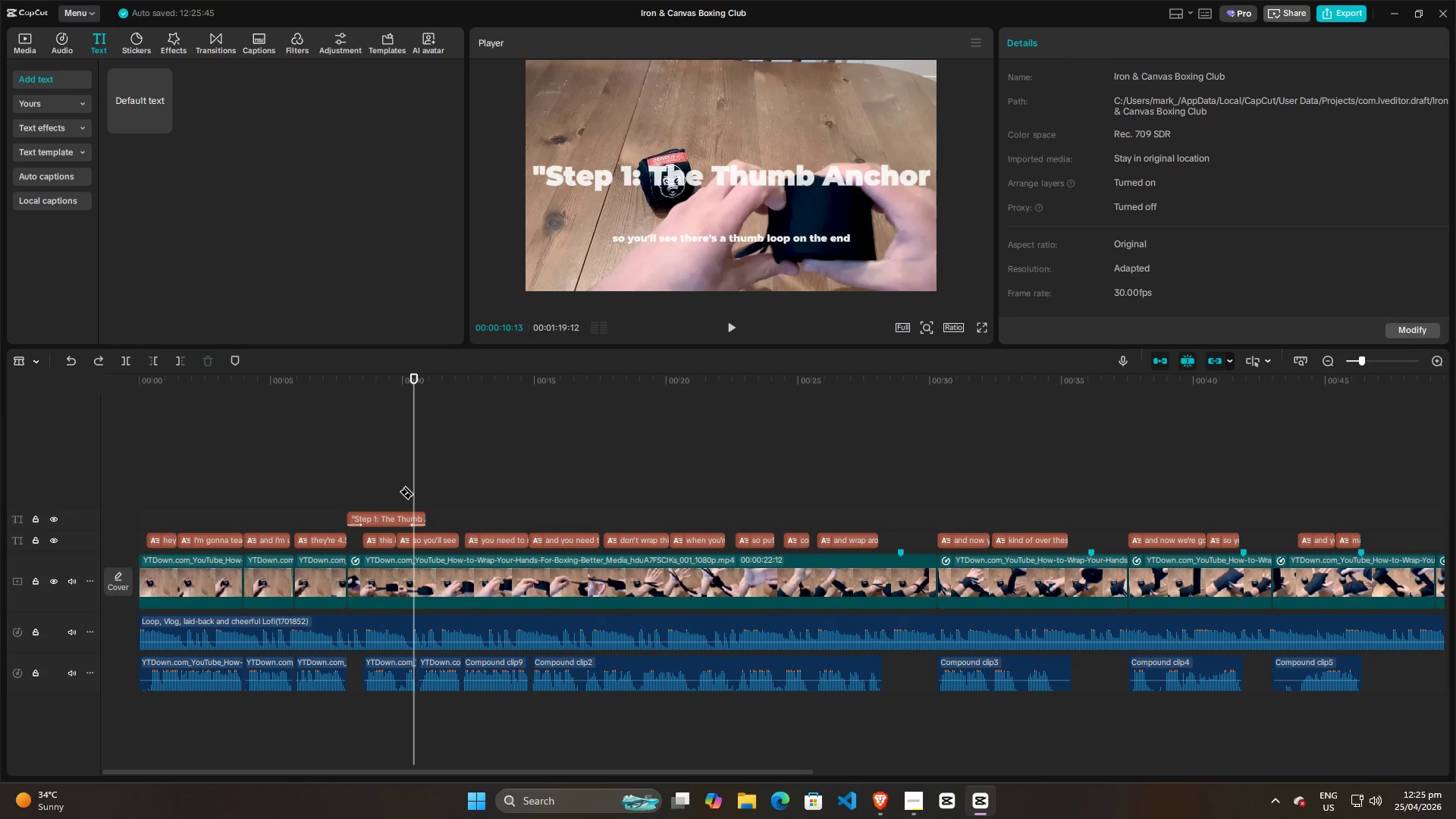 
key(A)
 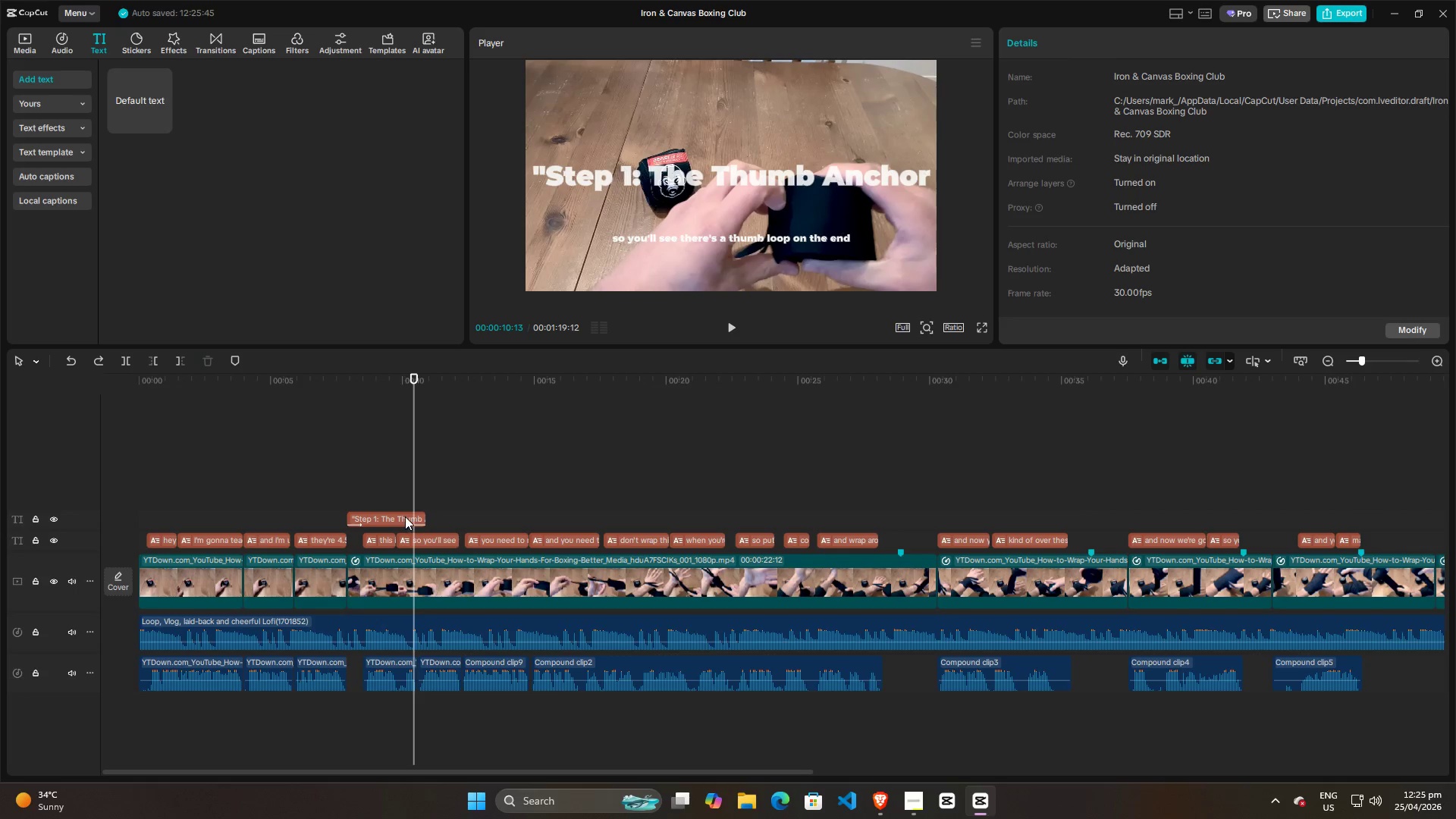 
left_click([405, 516])
 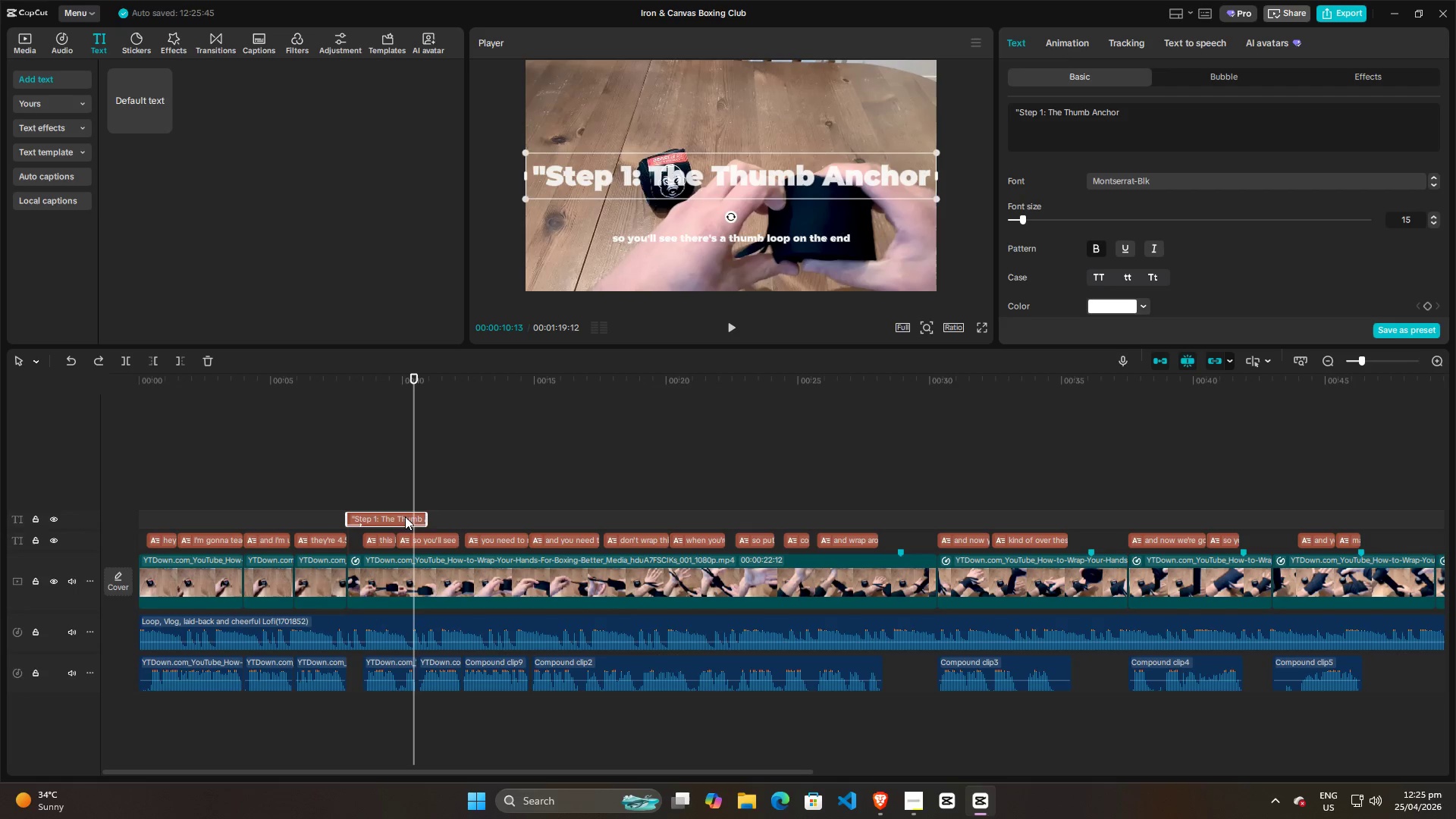 
key(W)
 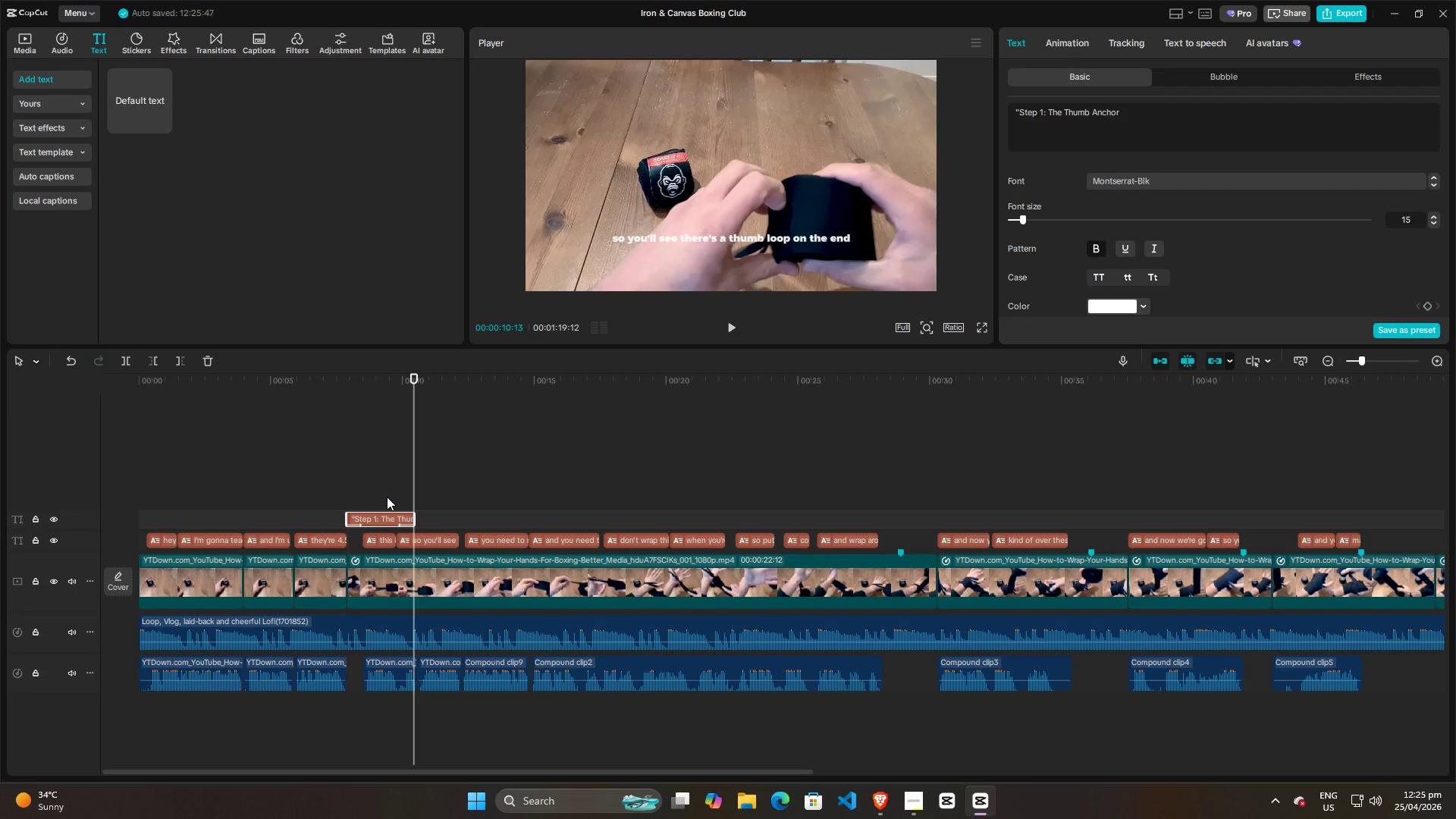 
left_click([370, 492])
 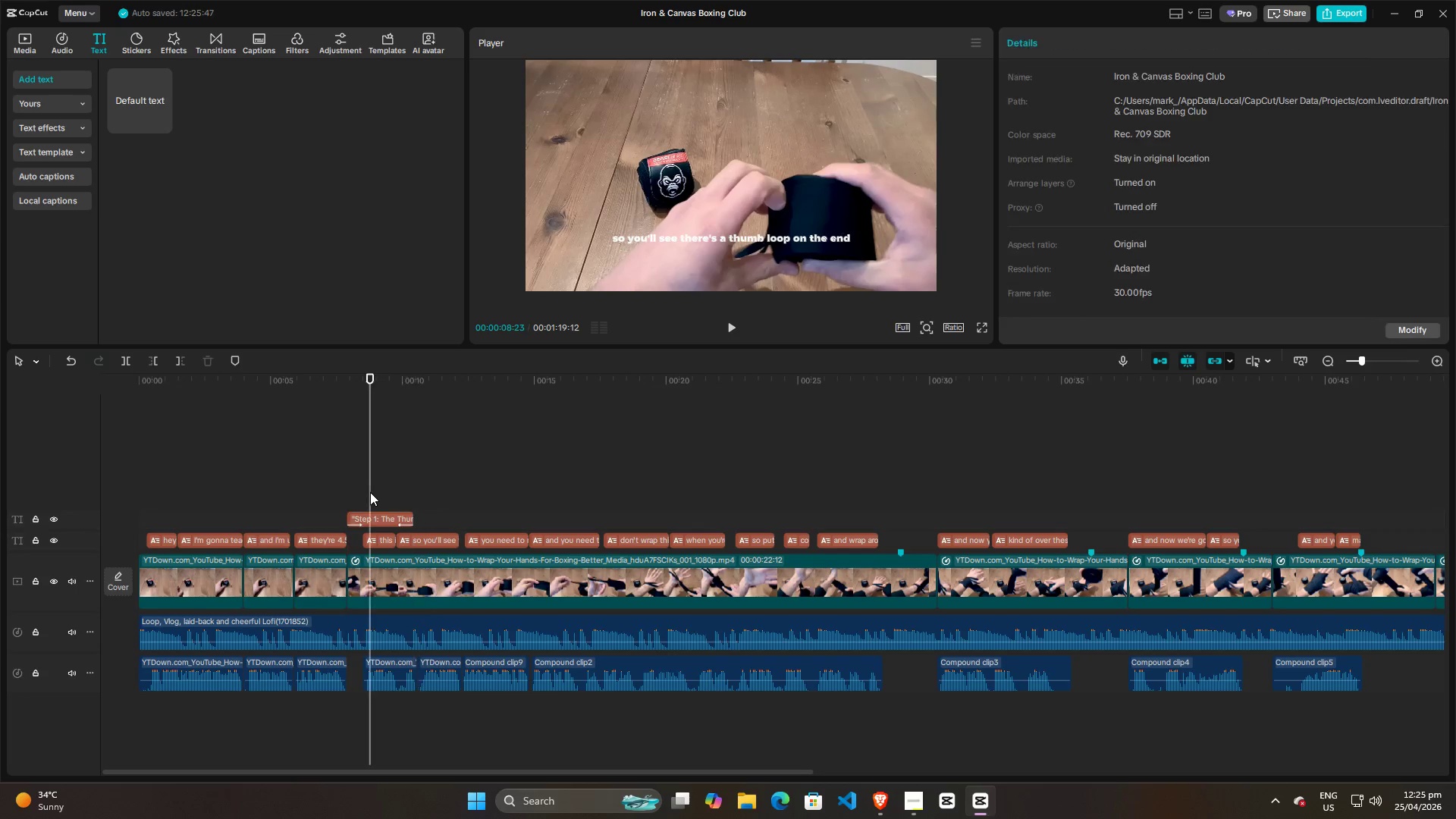 
key(Space)
 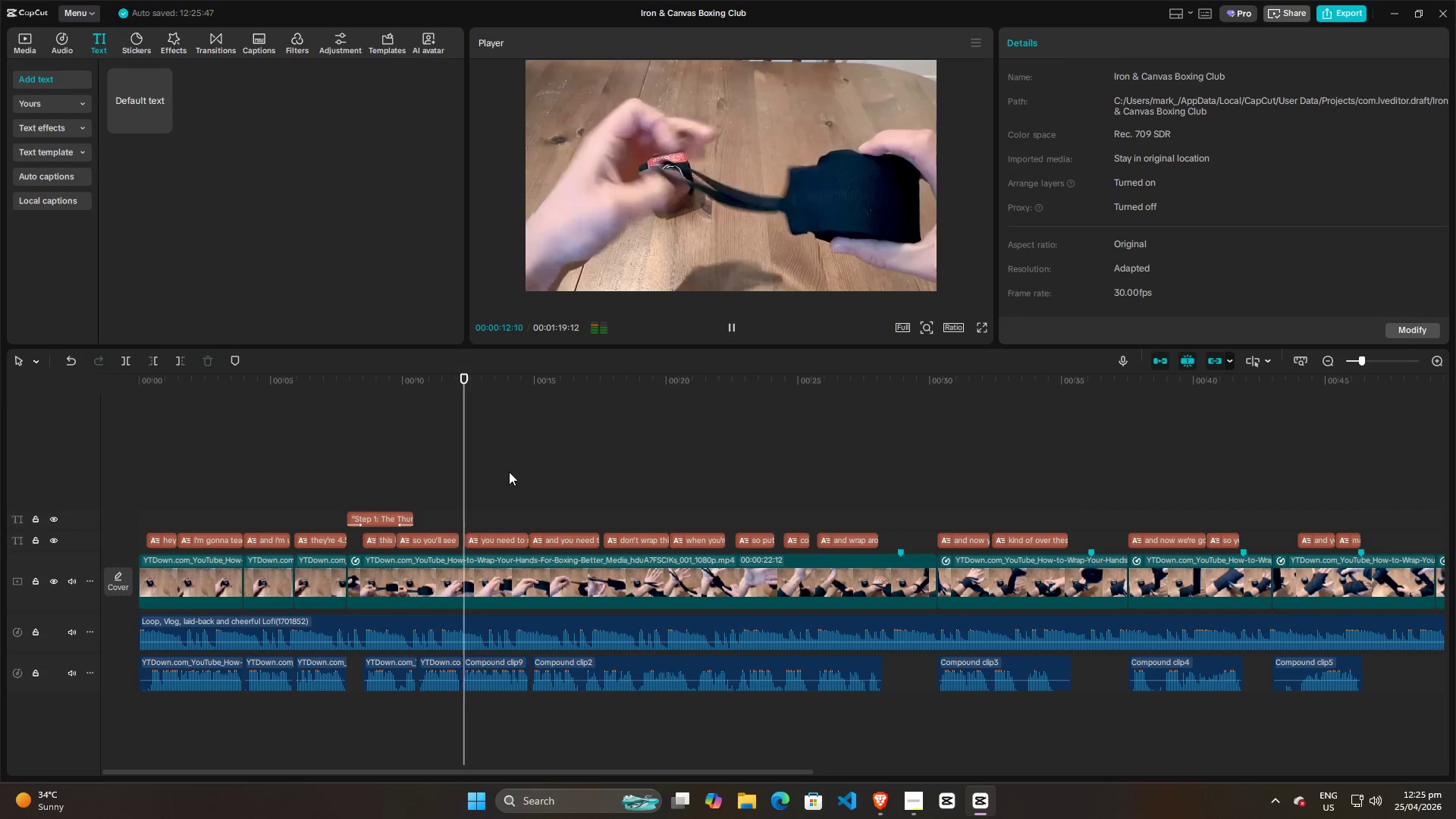 
left_click([877, 461])
 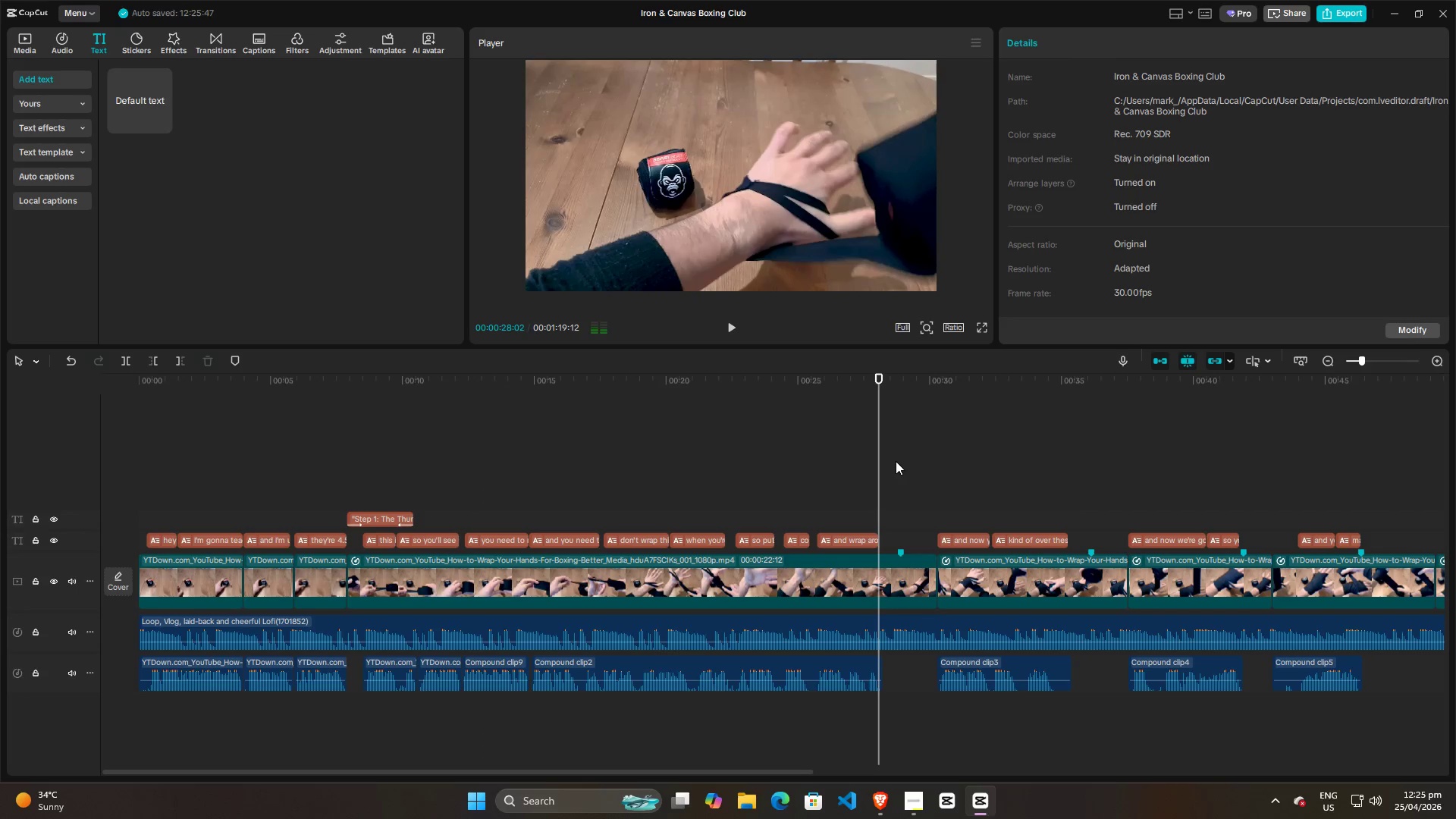 
key(Space)
 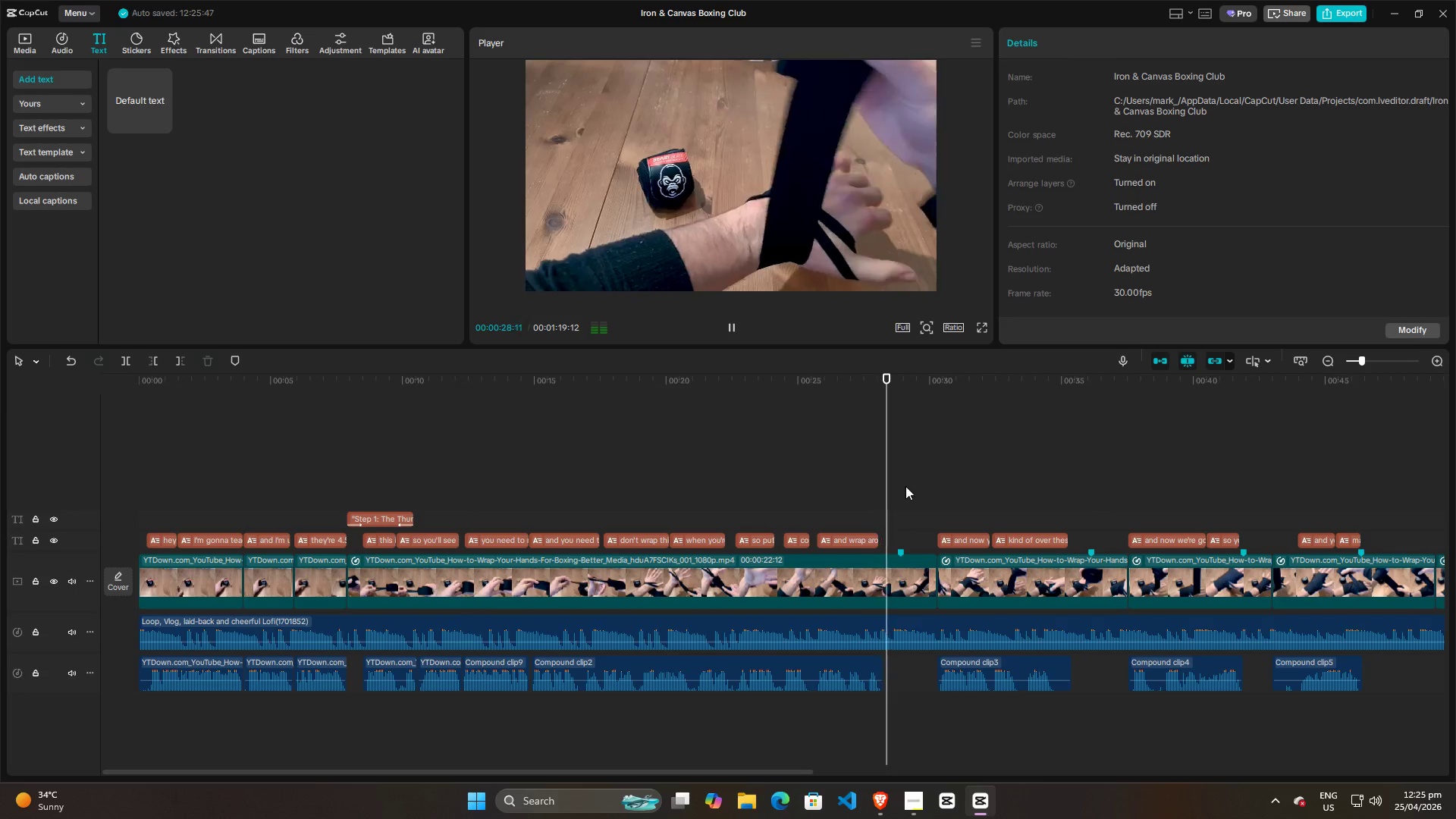 
key(Space)
 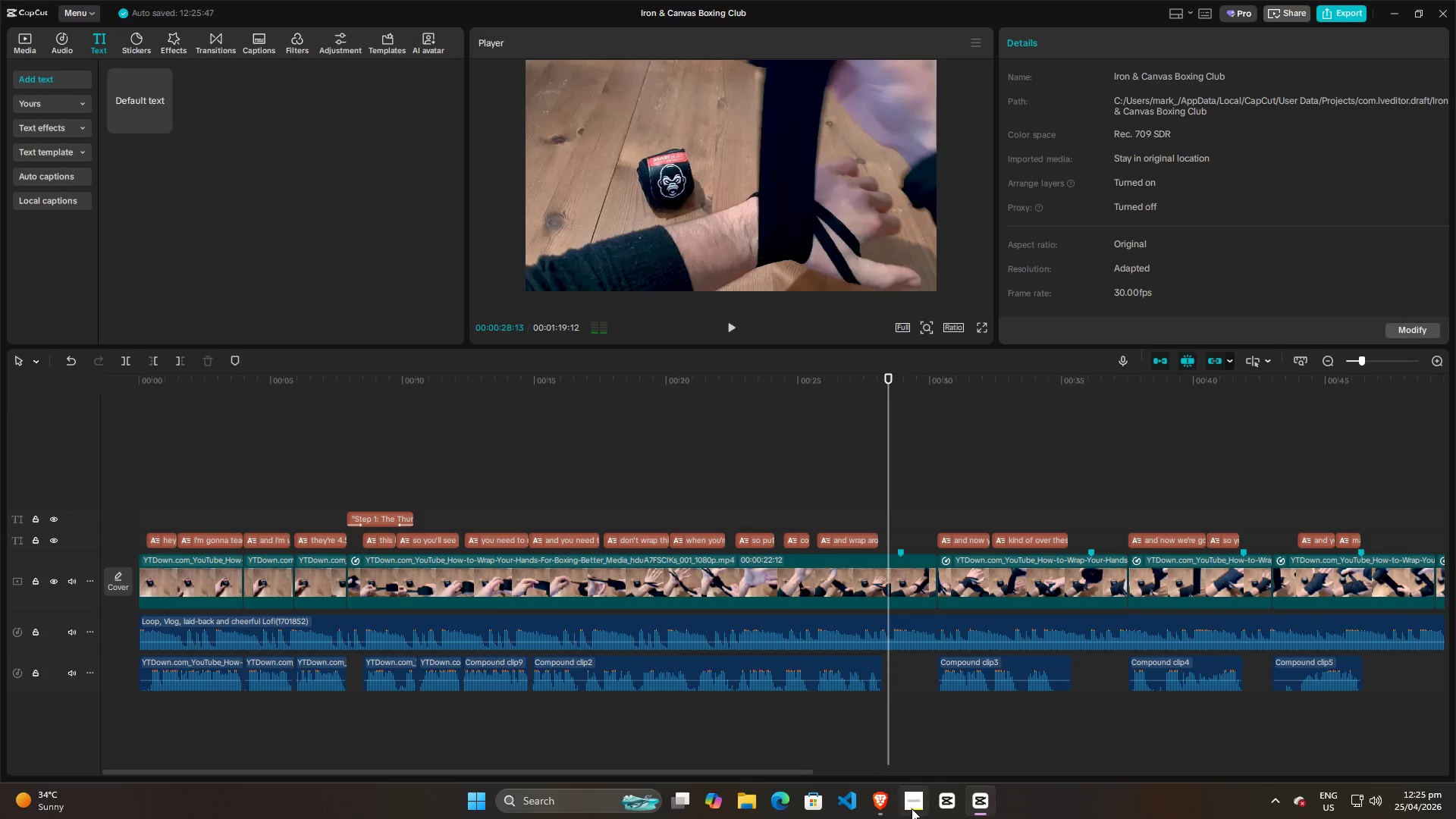 
left_click([912, 810])